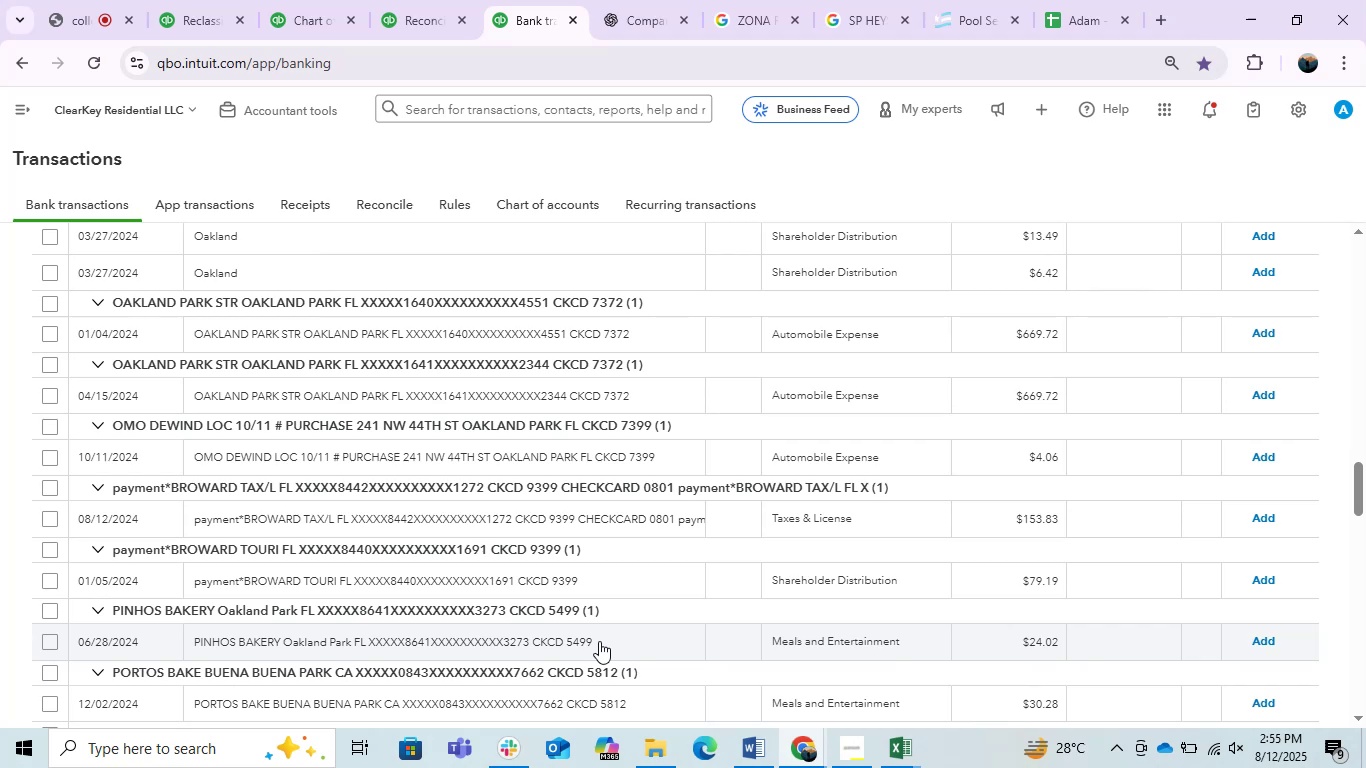 
scroll: coordinate [599, 641], scroll_direction: down, amount: 2.0
 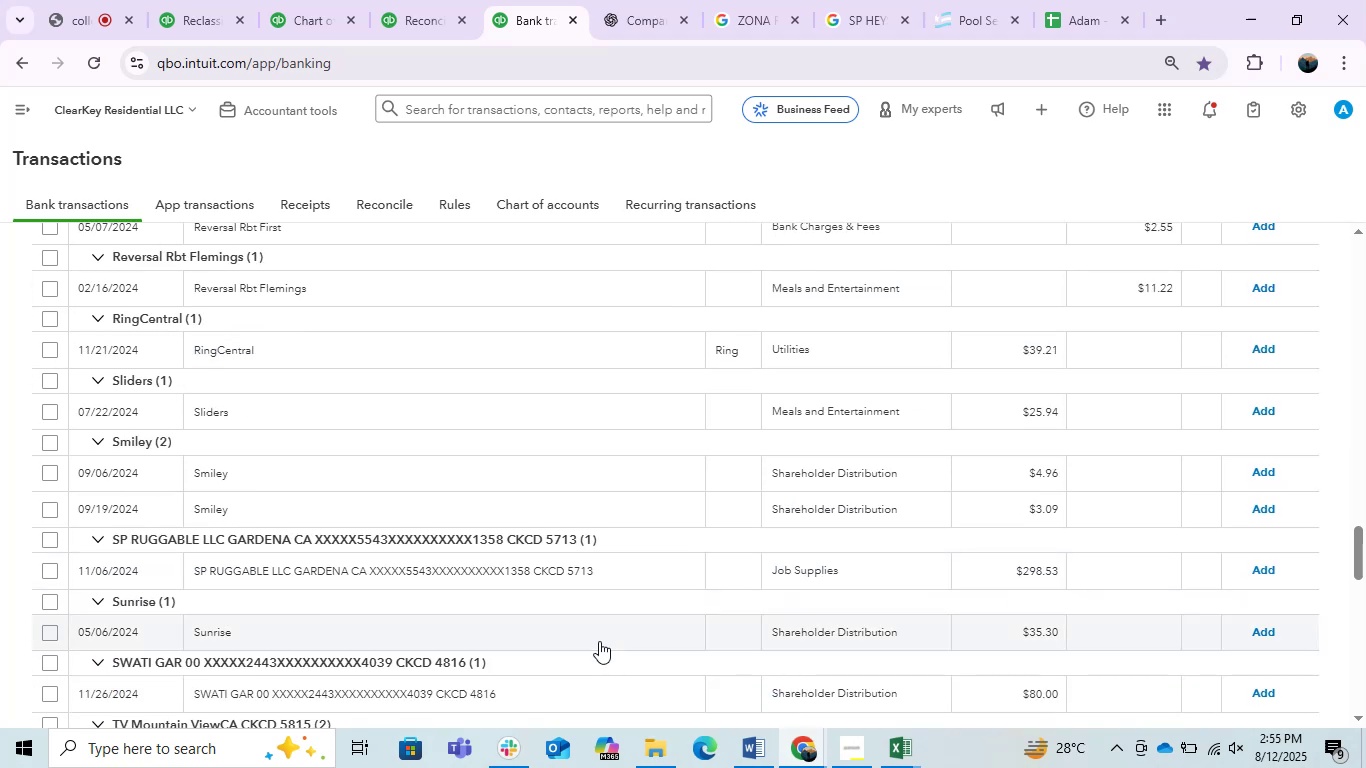 
scroll: coordinate [599, 641], scroll_direction: up, amount: 1.0
 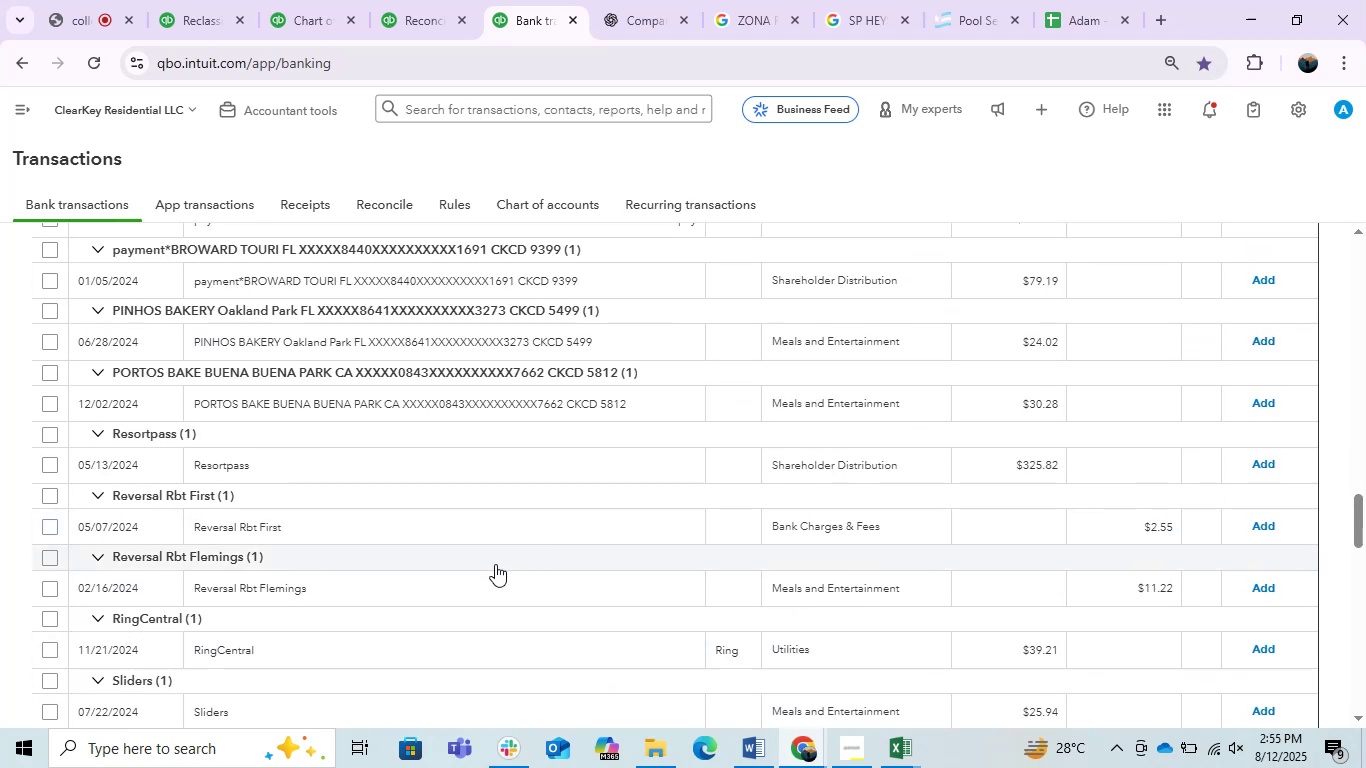 
wait(11.42)
 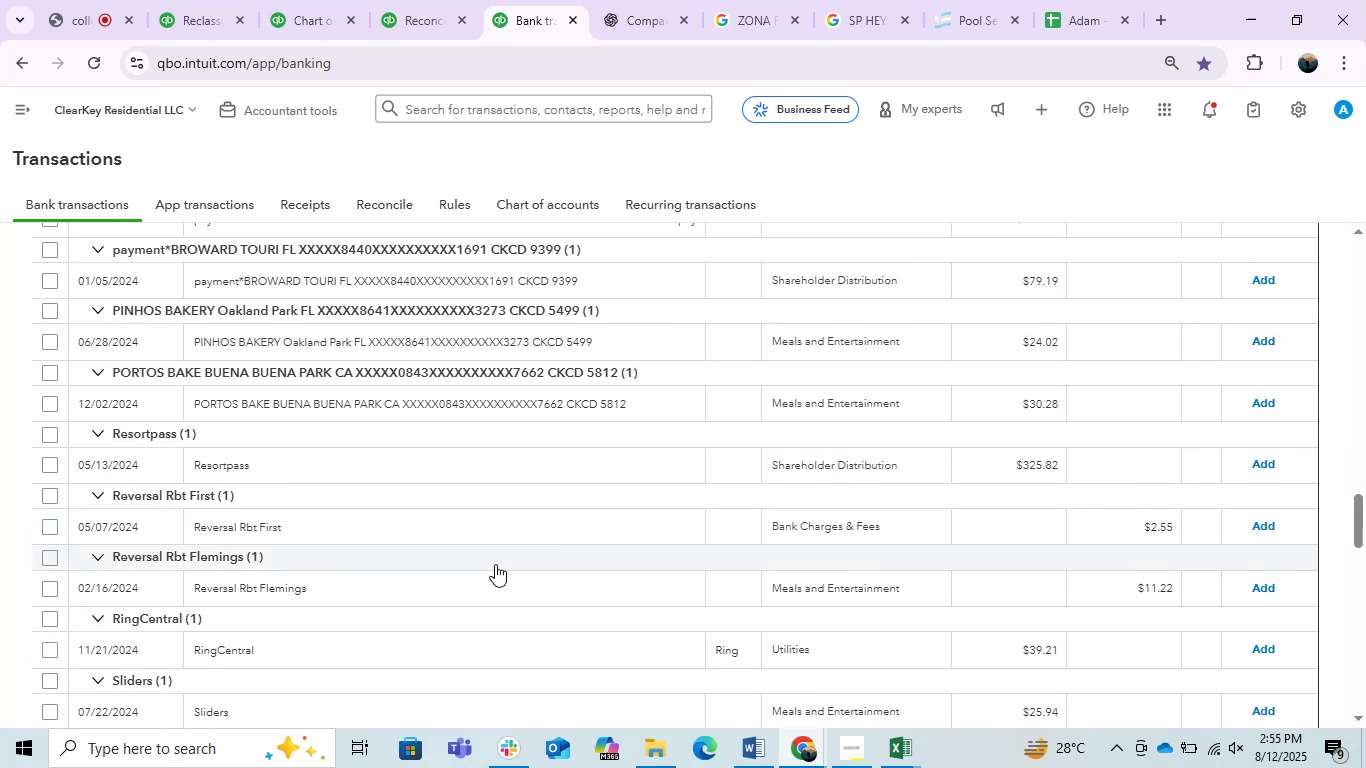 
left_click([489, 585])
 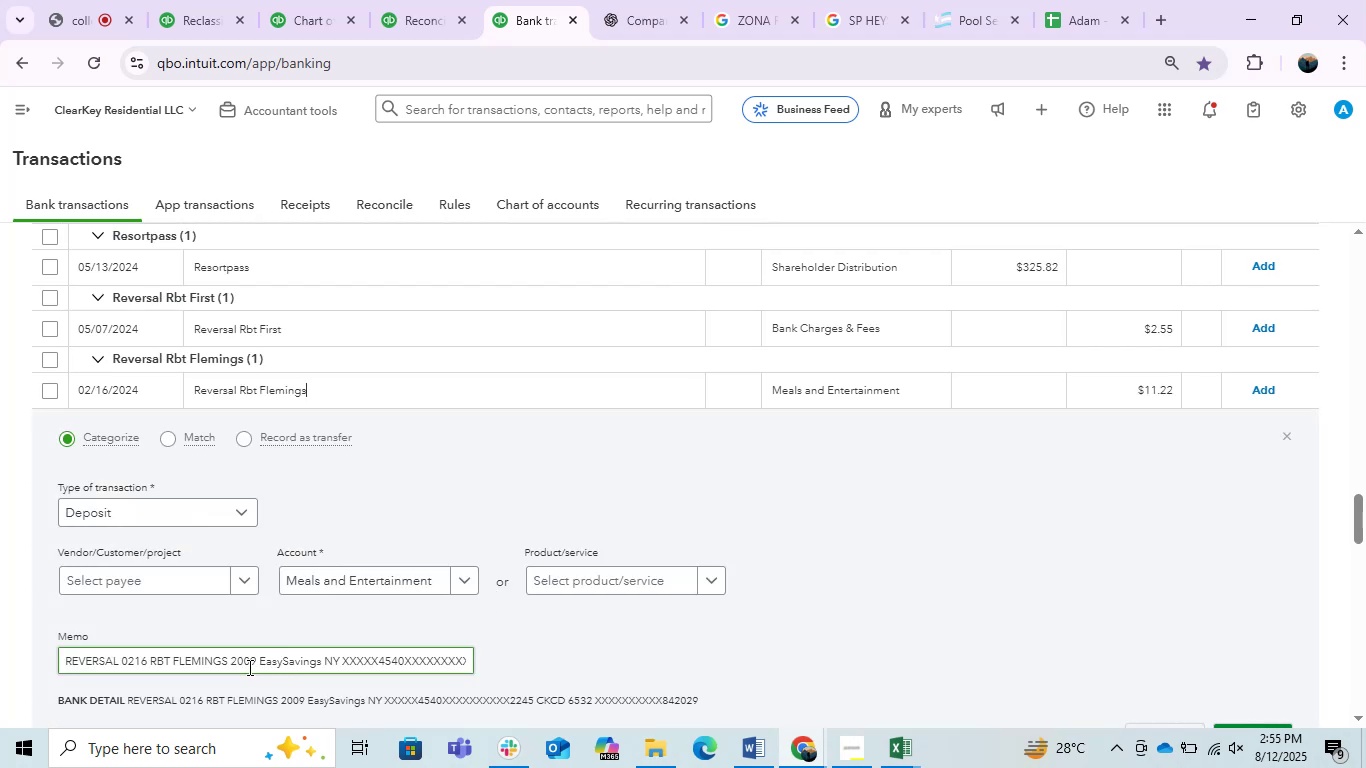 
left_click_drag(start_coordinate=[226, 654], to_coordinate=[173, 657])
 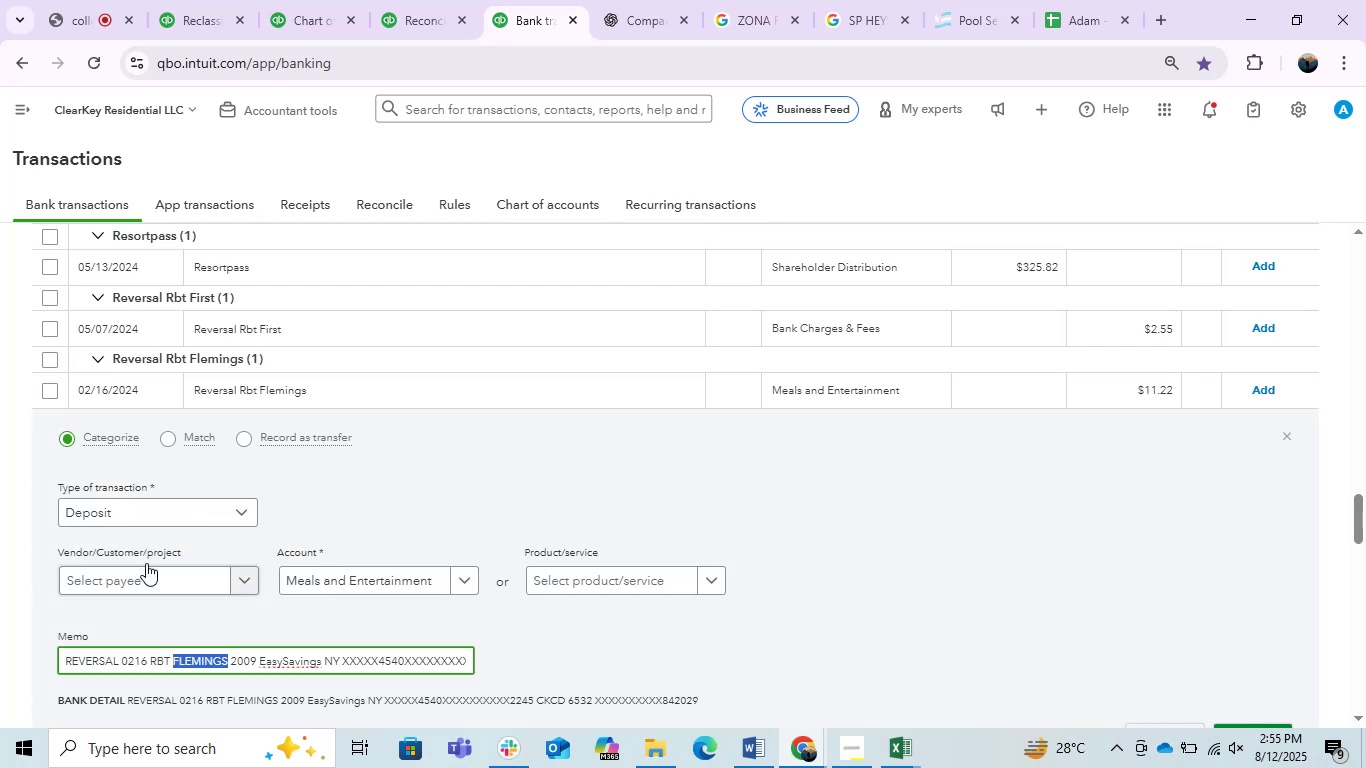 
key(Control+C)
 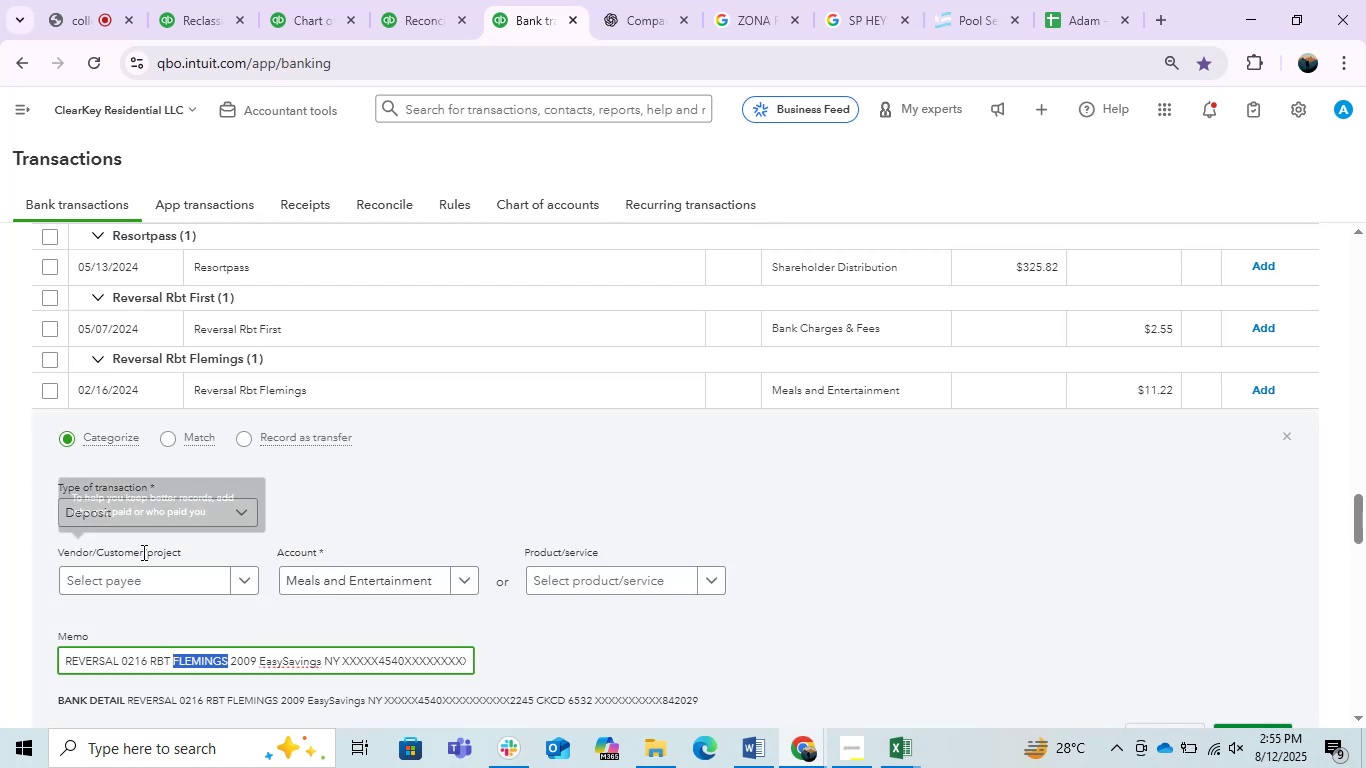 
left_click([142, 552])
 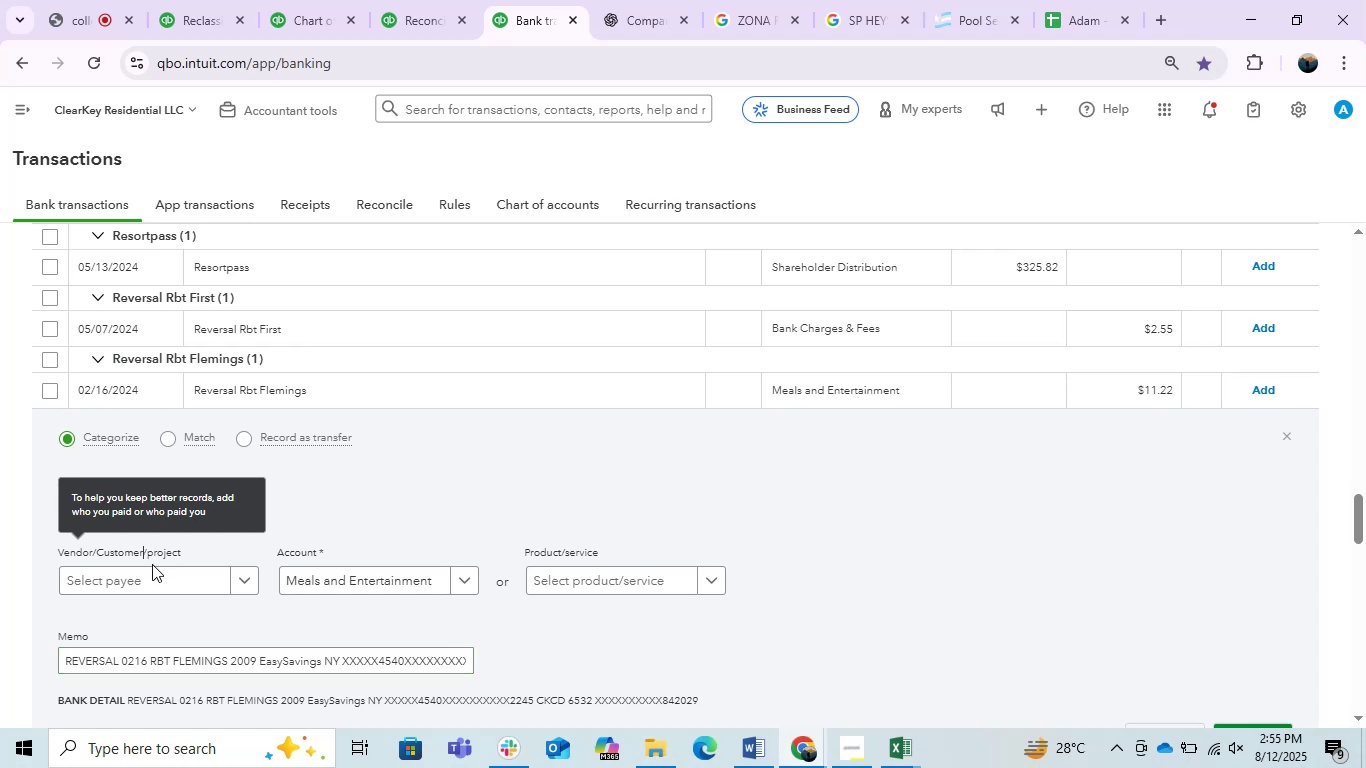 
left_click([152, 564])
 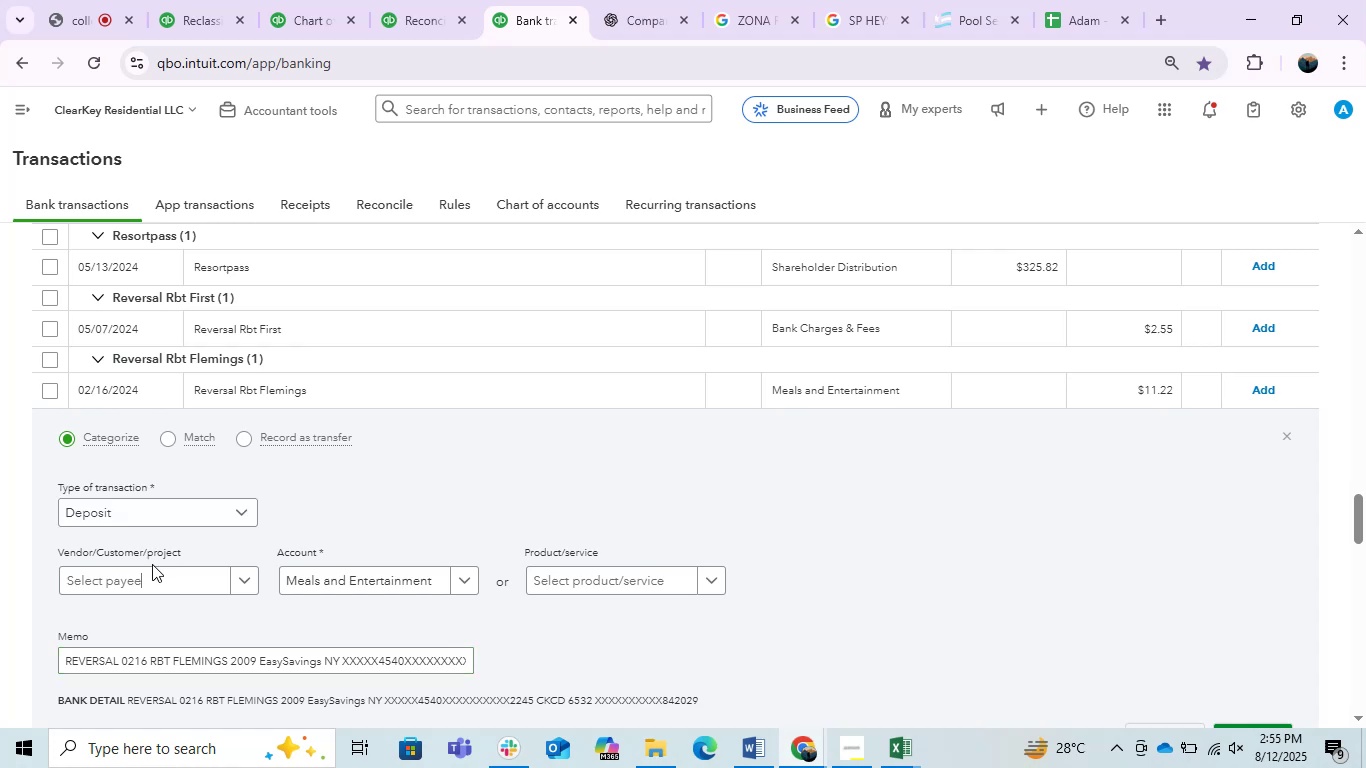 
key(Control+ControlLeft)
 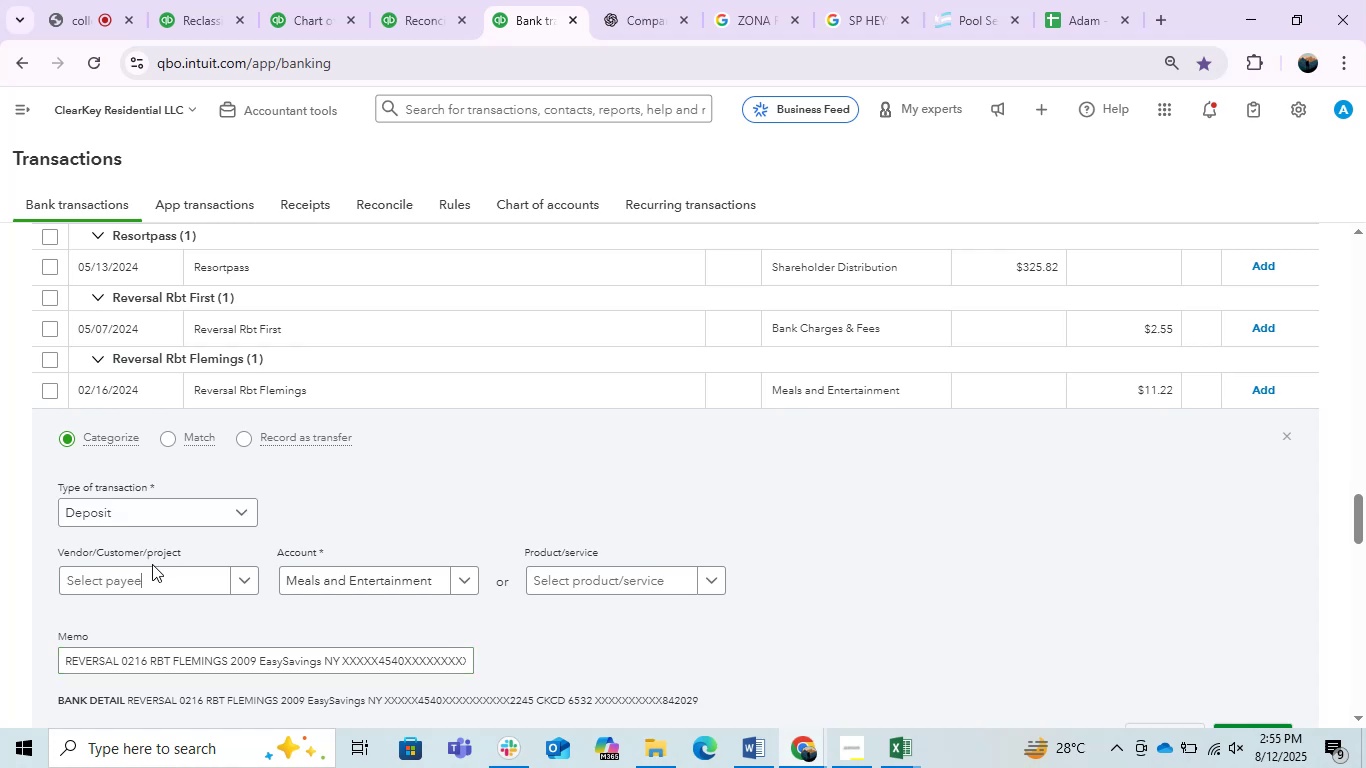 
key(Control+V)
 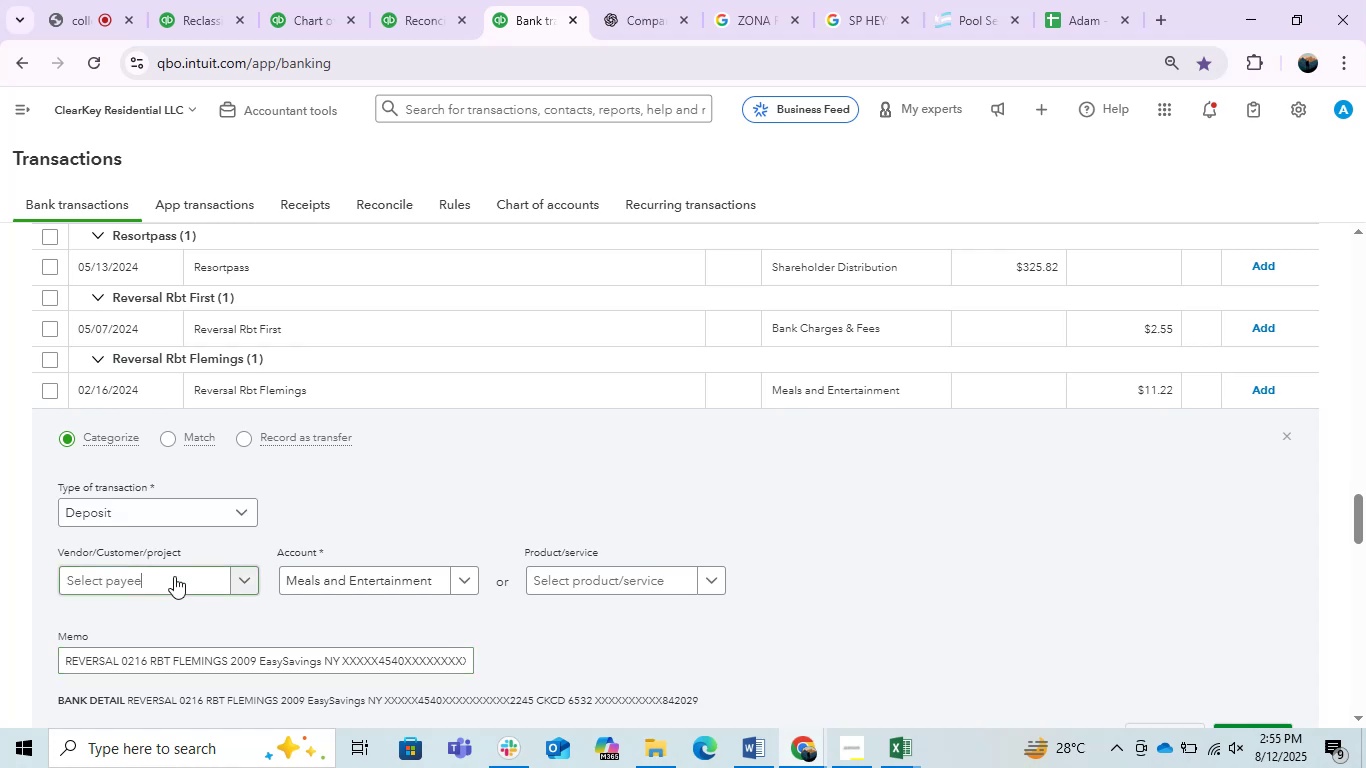 
left_click([174, 576])
 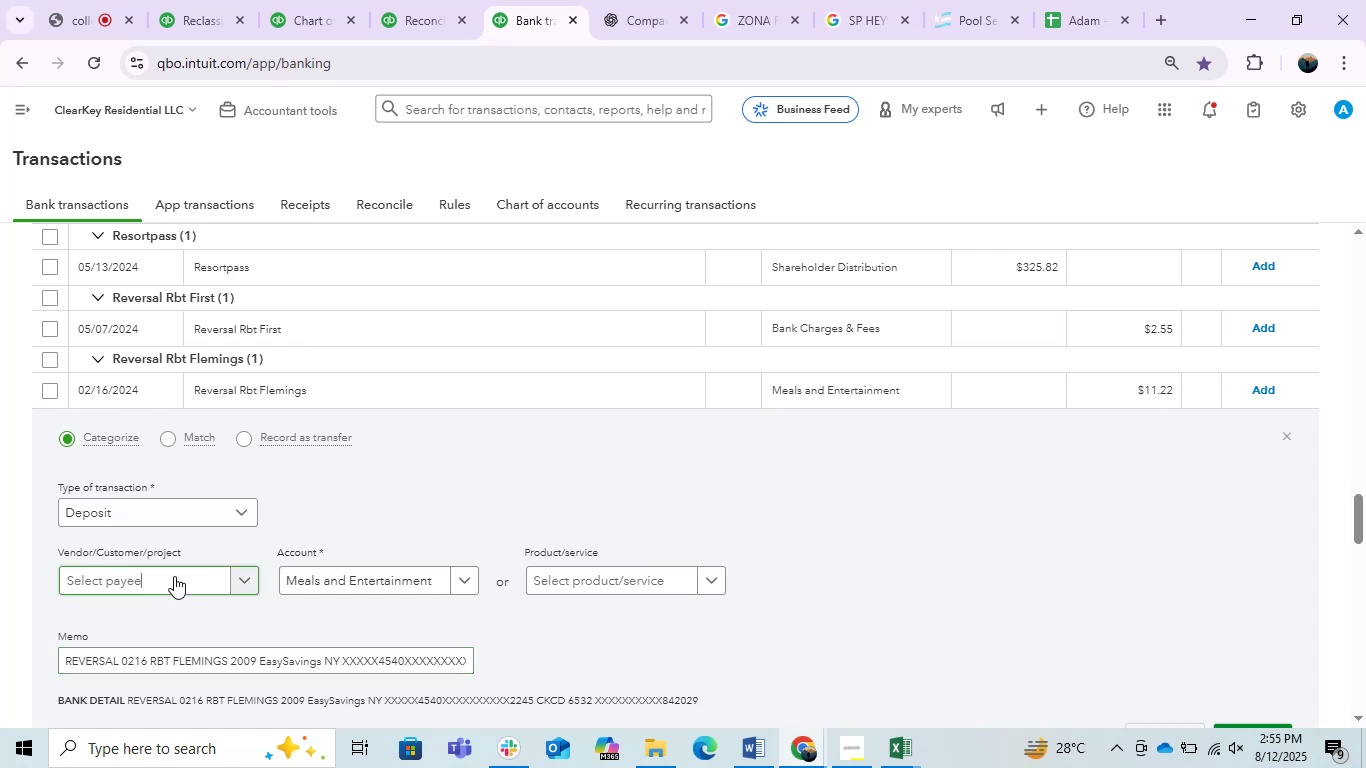 
key(Control+ControlLeft)
 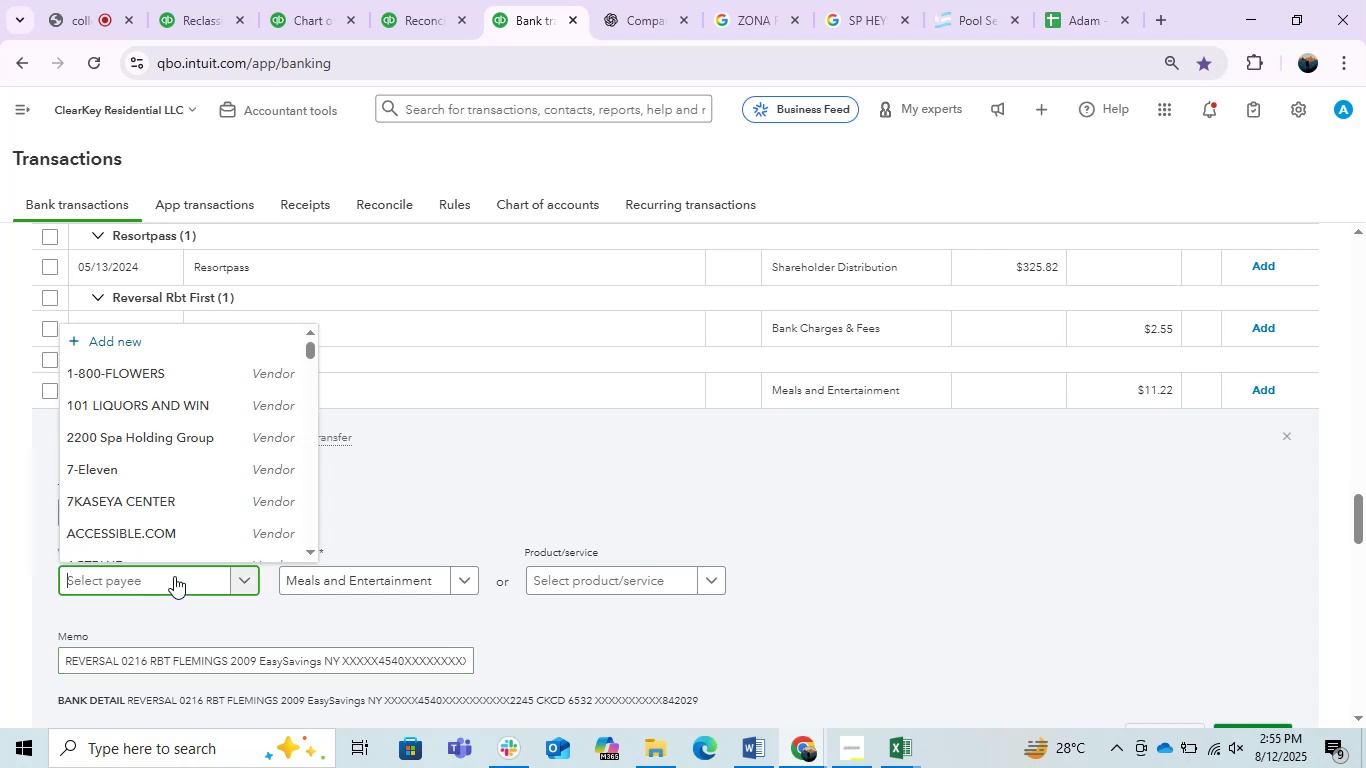 
key(Control+V)
 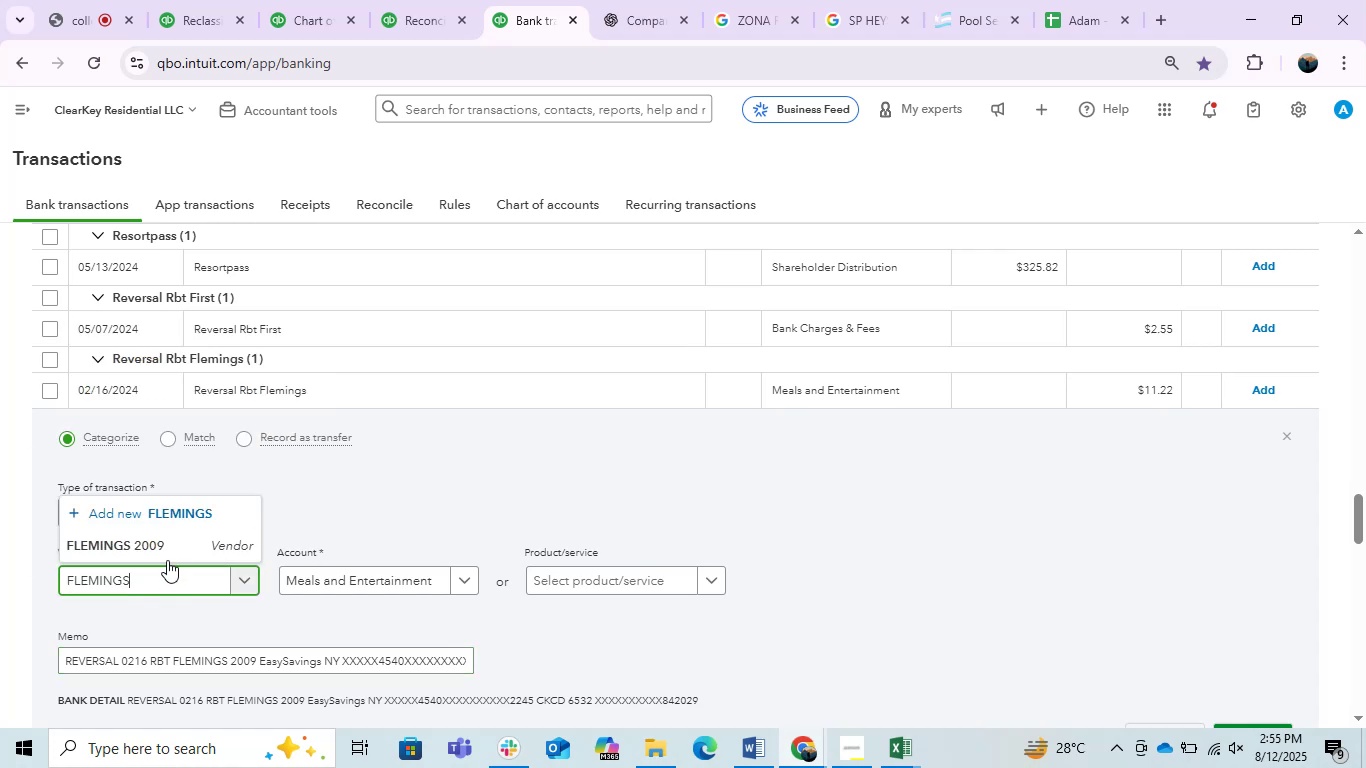 
left_click([164, 548])
 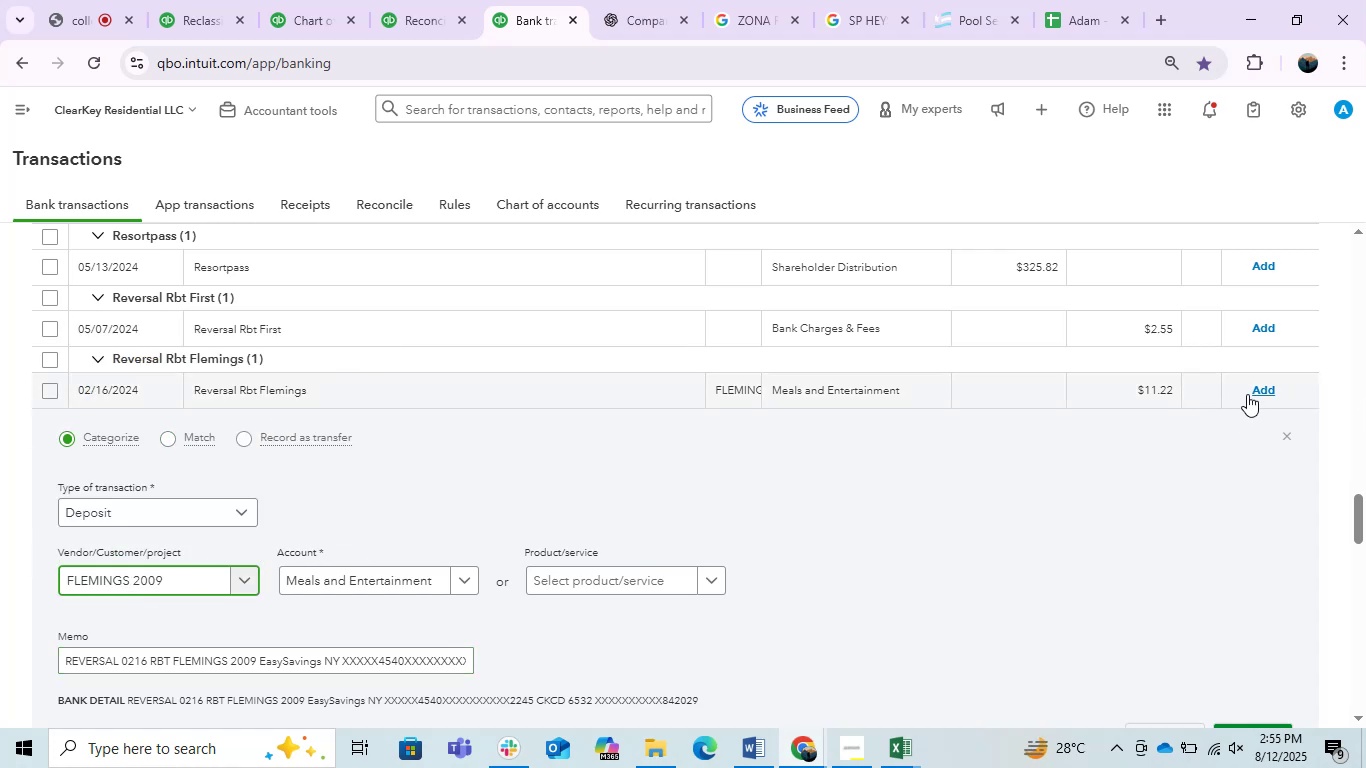 
left_click([1250, 393])
 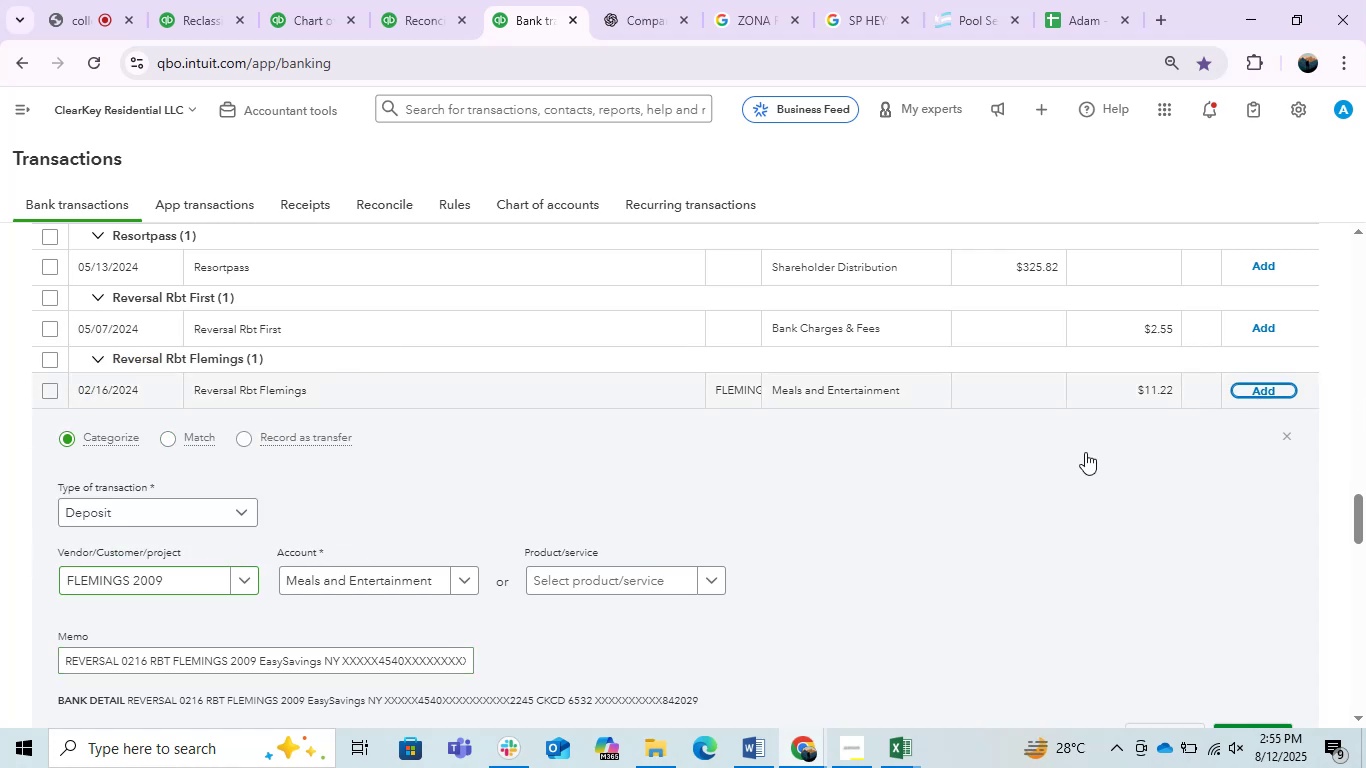 
mouse_move([749, 497])
 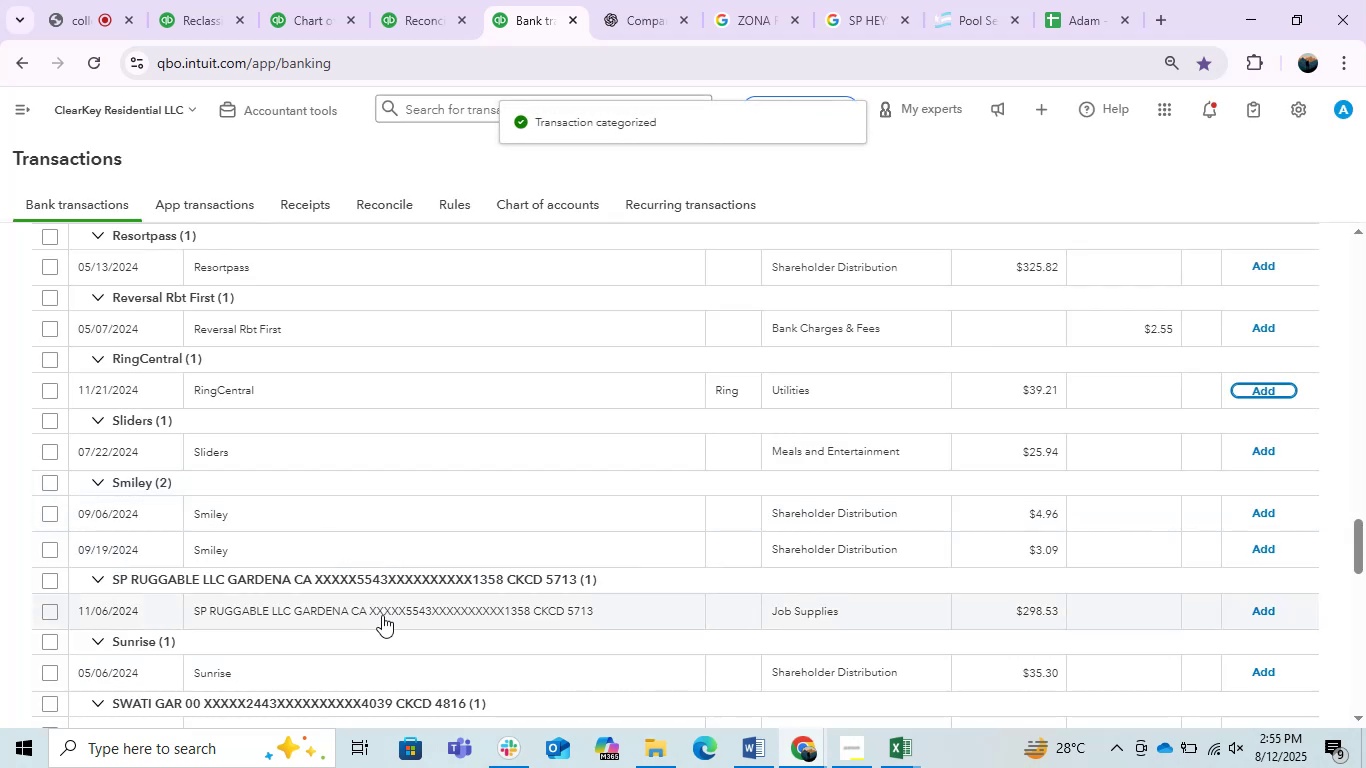 
scroll: coordinate [382, 615], scroll_direction: up, amount: 4.0
 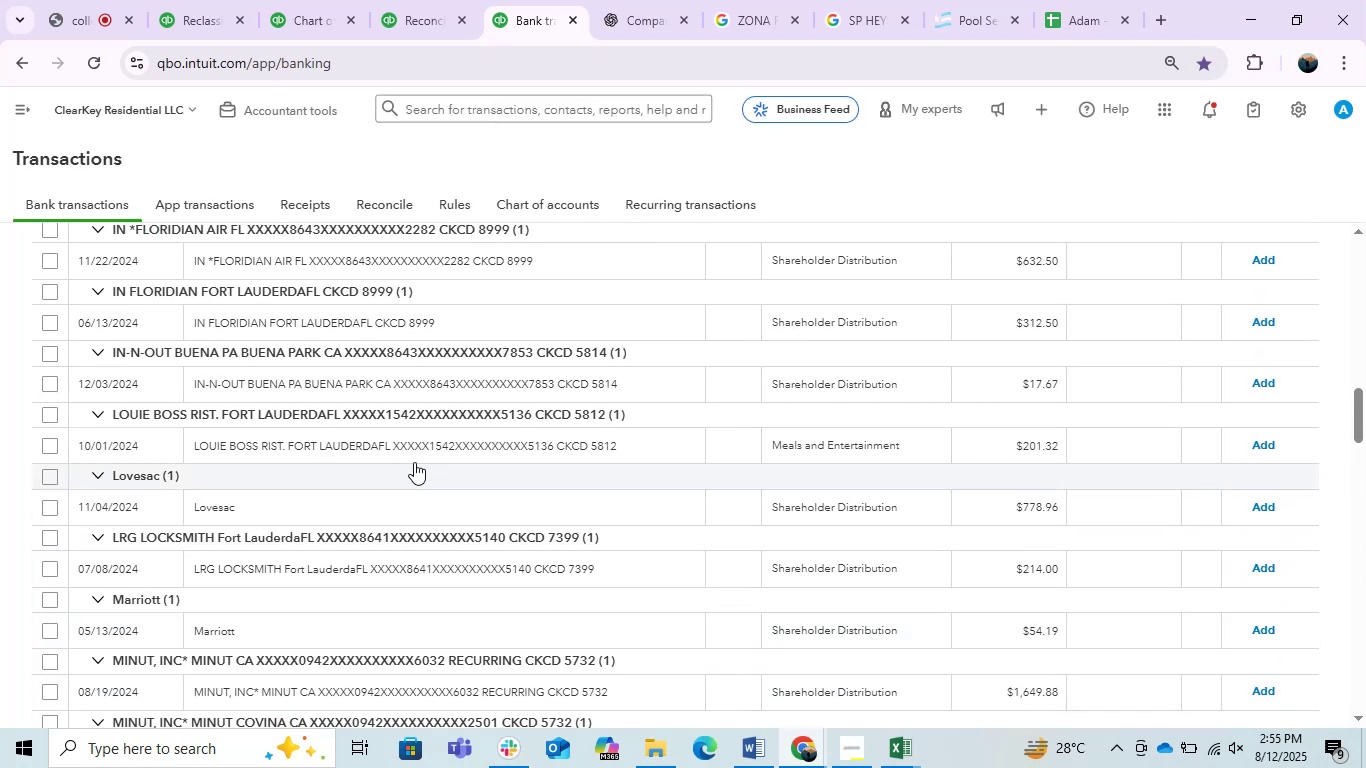 
left_click([408, 442])
 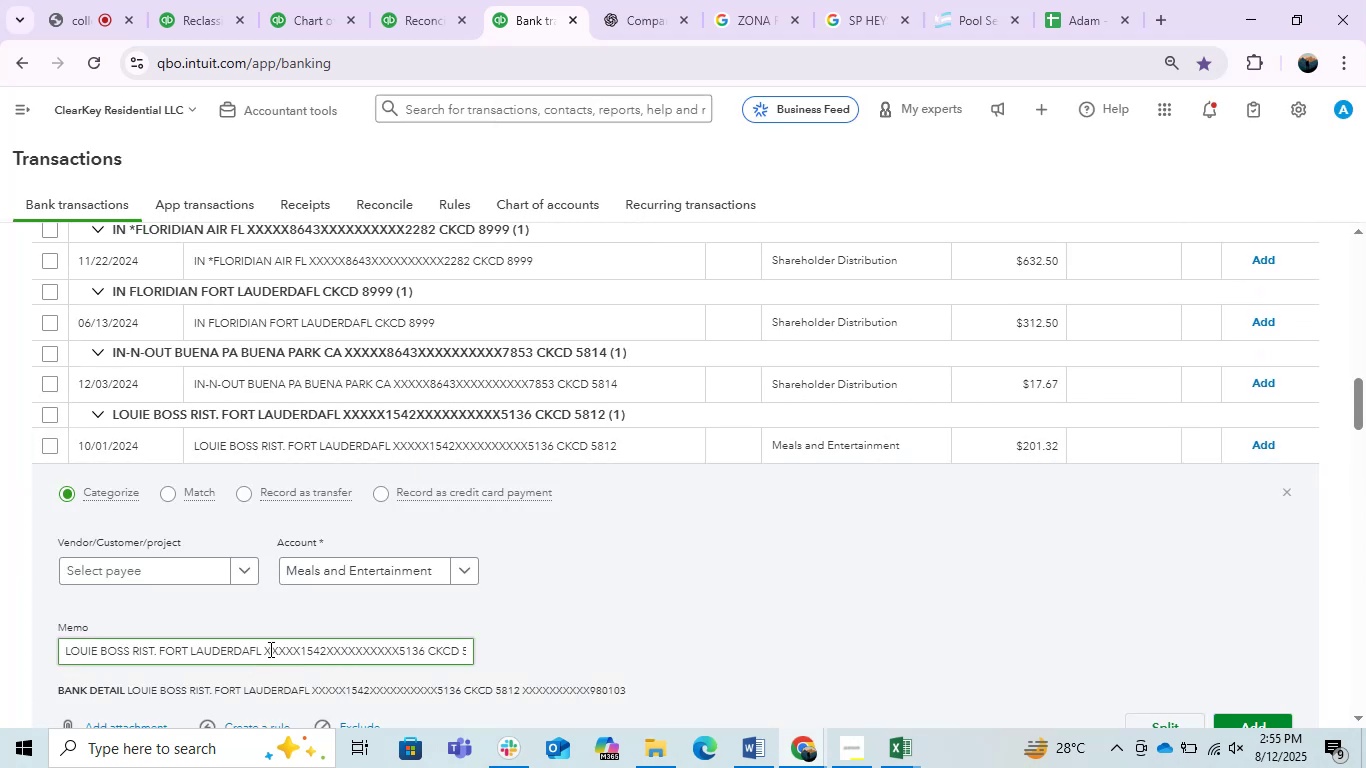 
left_click_drag(start_coordinate=[261, 648], to_coordinate=[0, 646])
 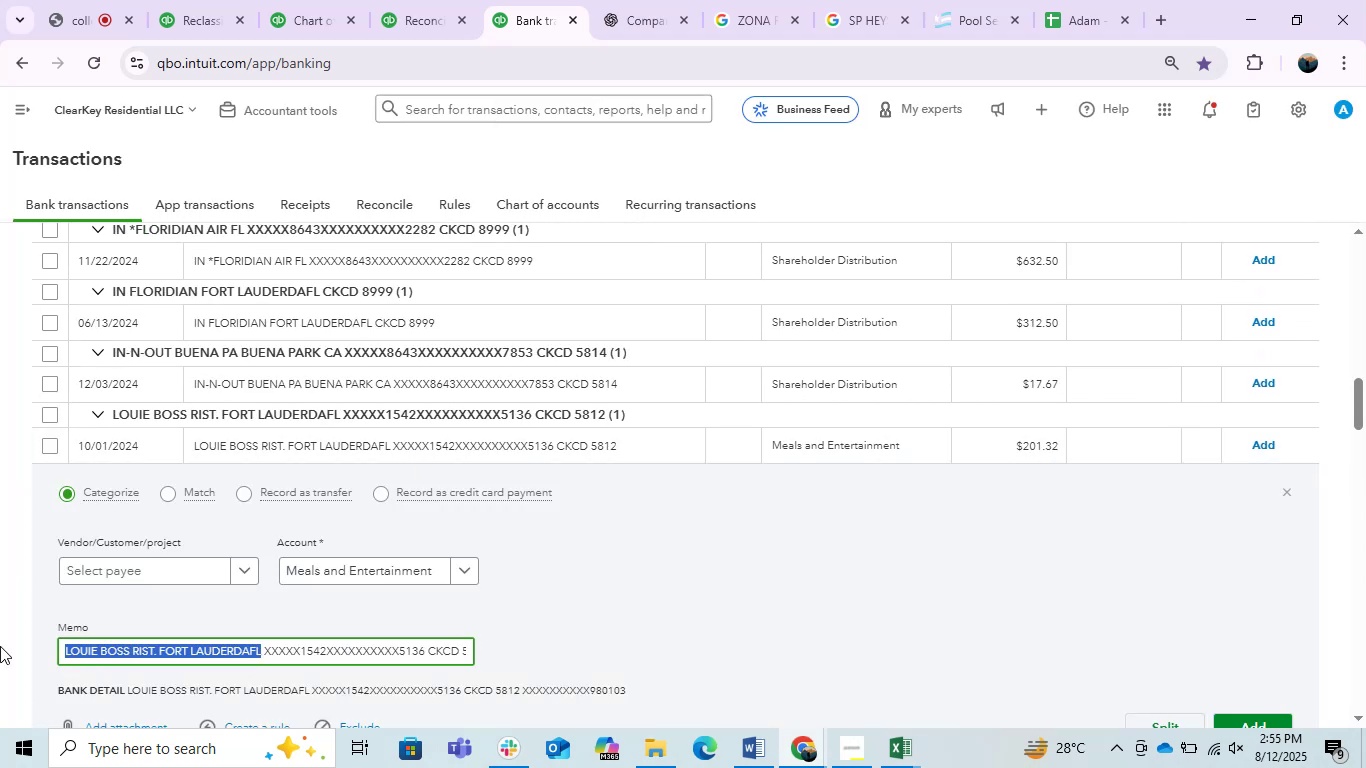 
key(Control+C)
 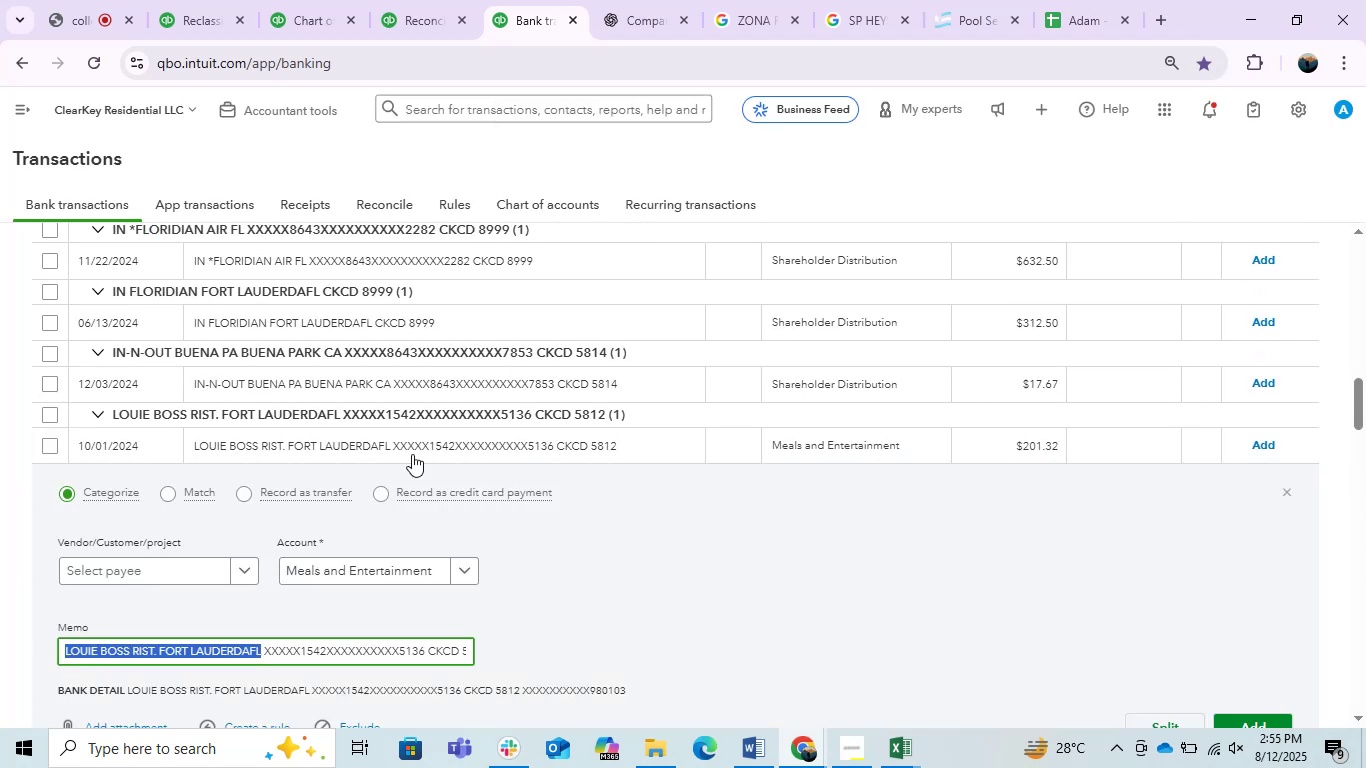 
key(Control+C)
 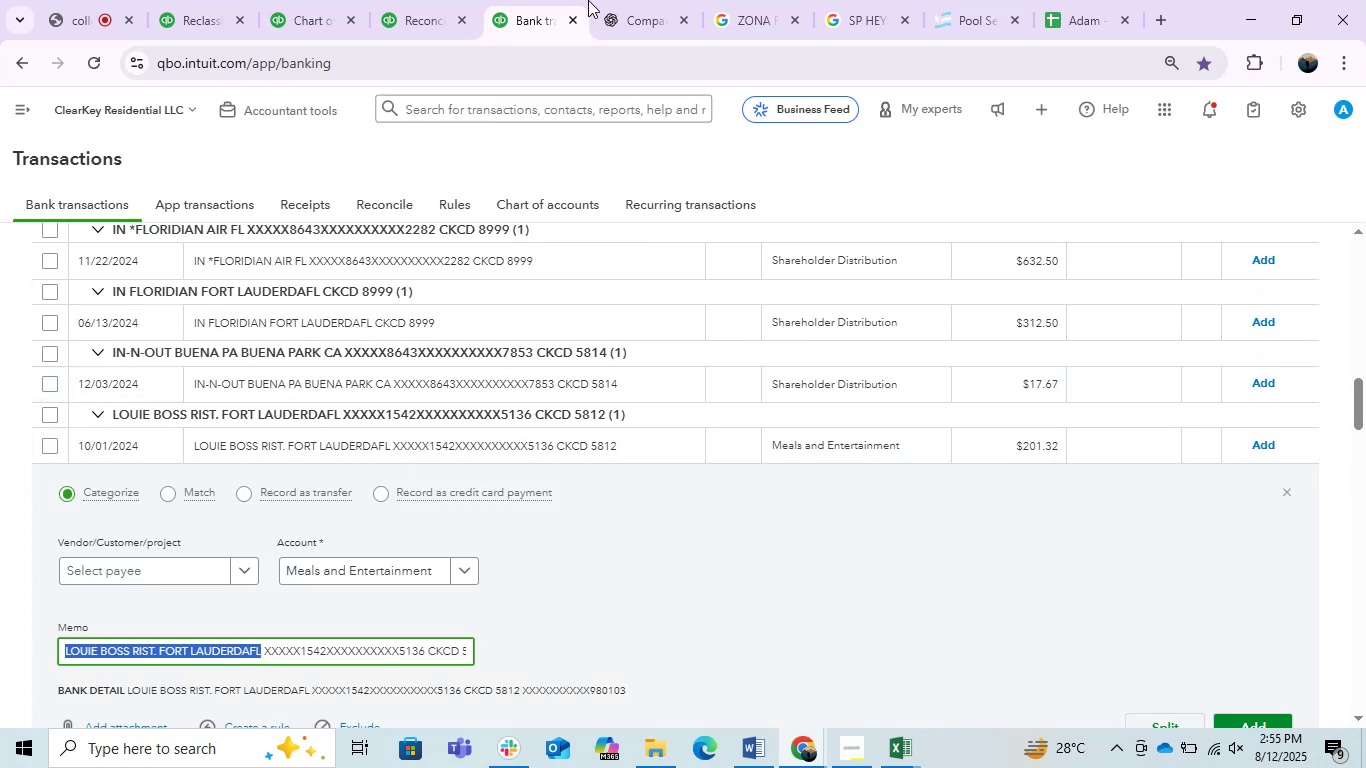 
left_click([596, 0])
 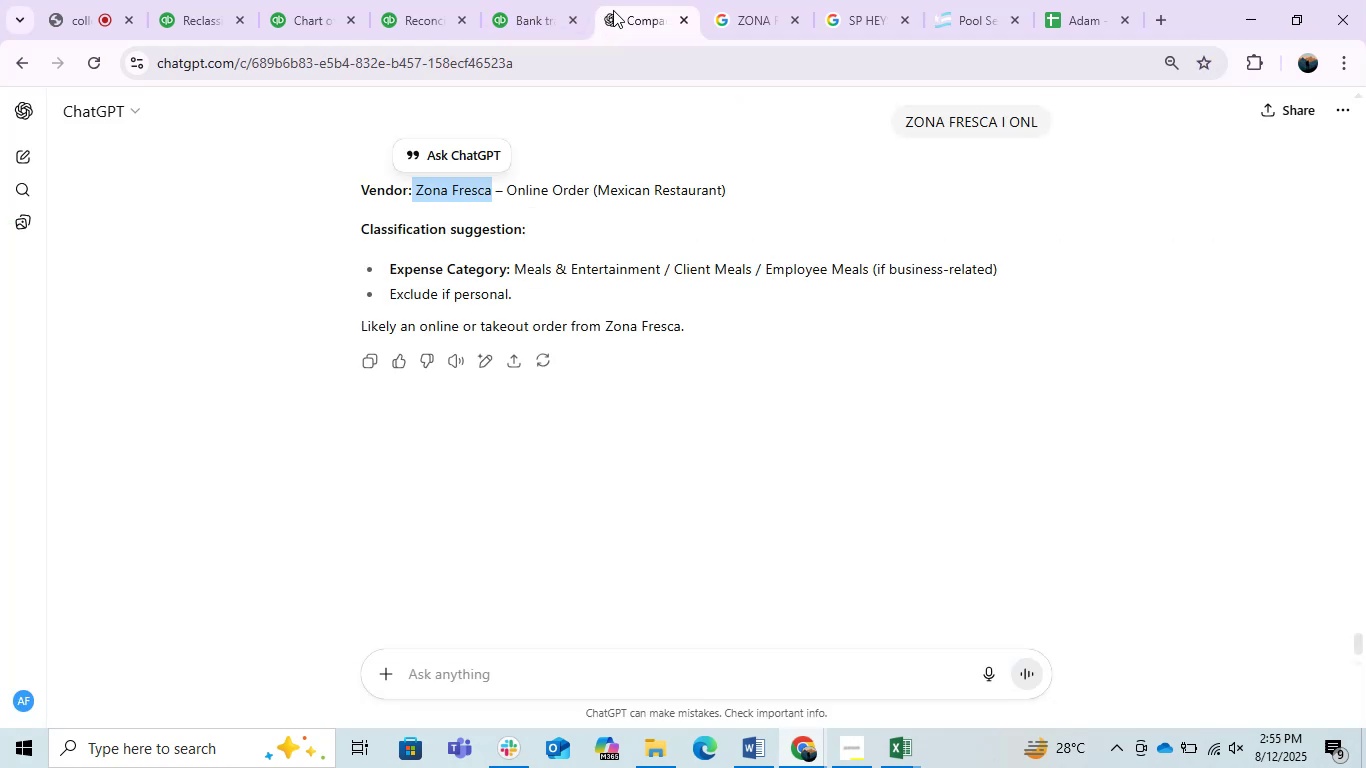 
key(Control+V)
 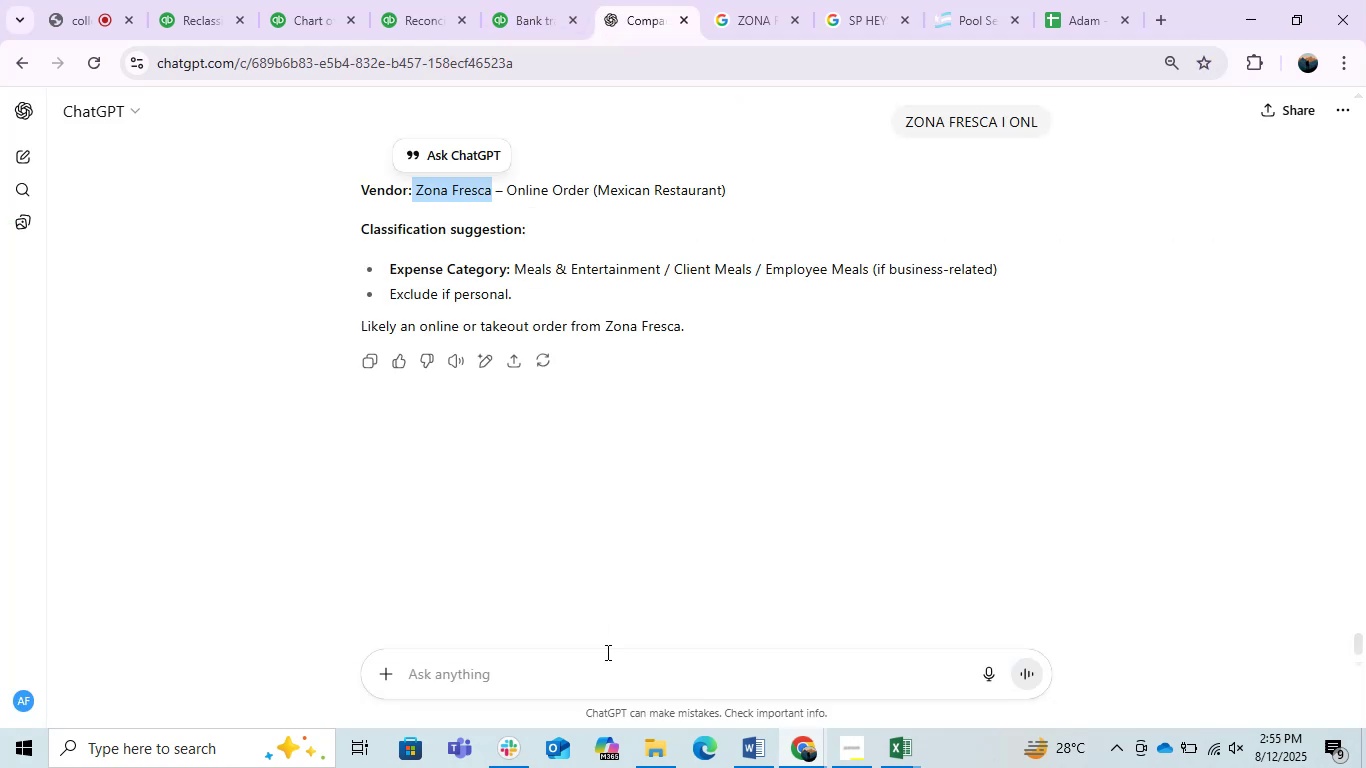 
left_click([606, 652])
 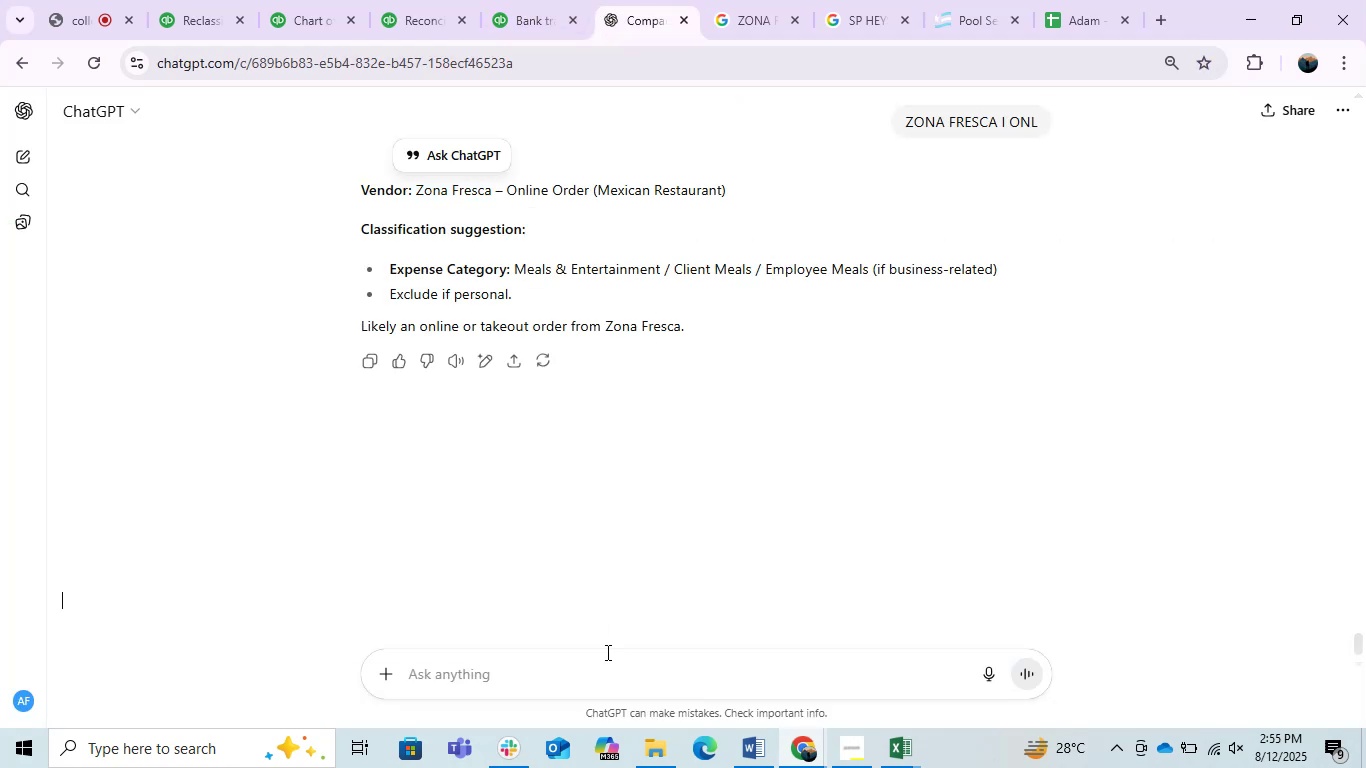 
key(Control+ControlLeft)
 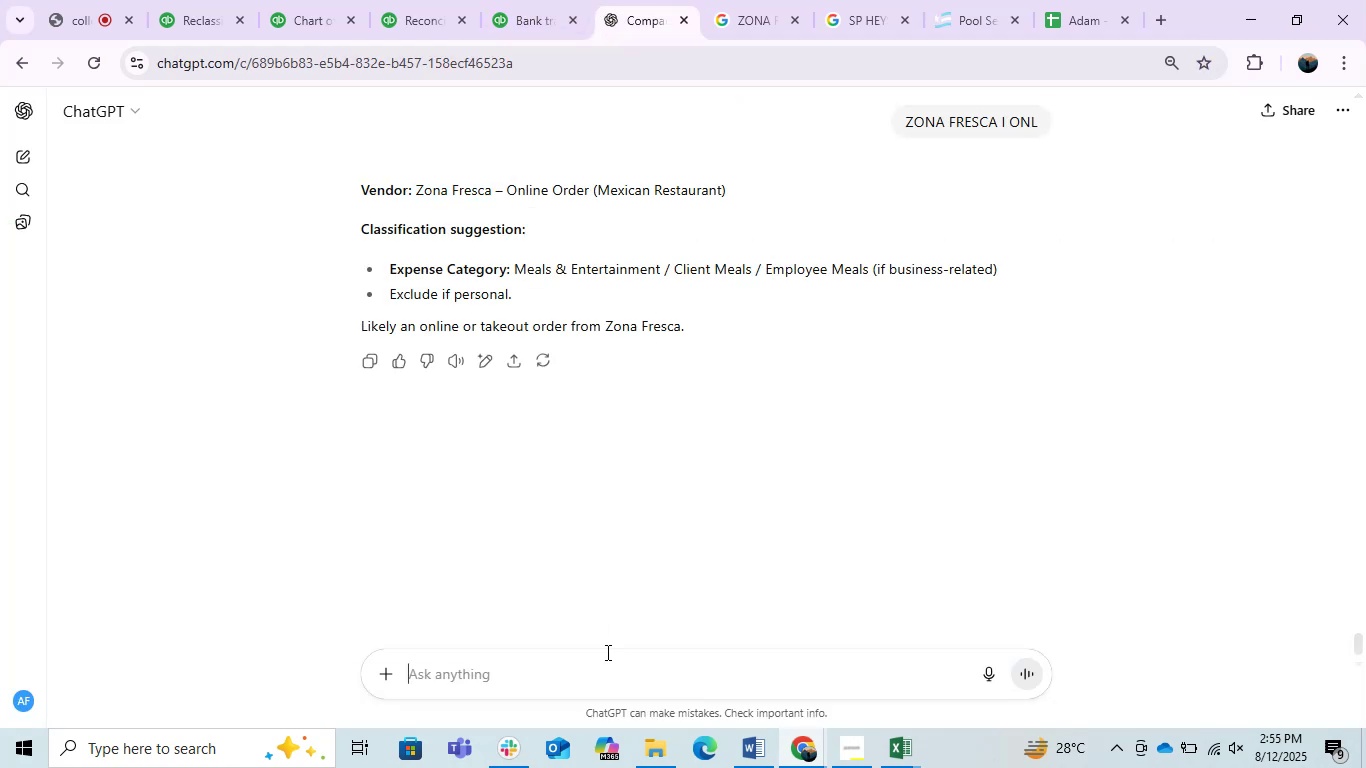 
key(Control+V)
 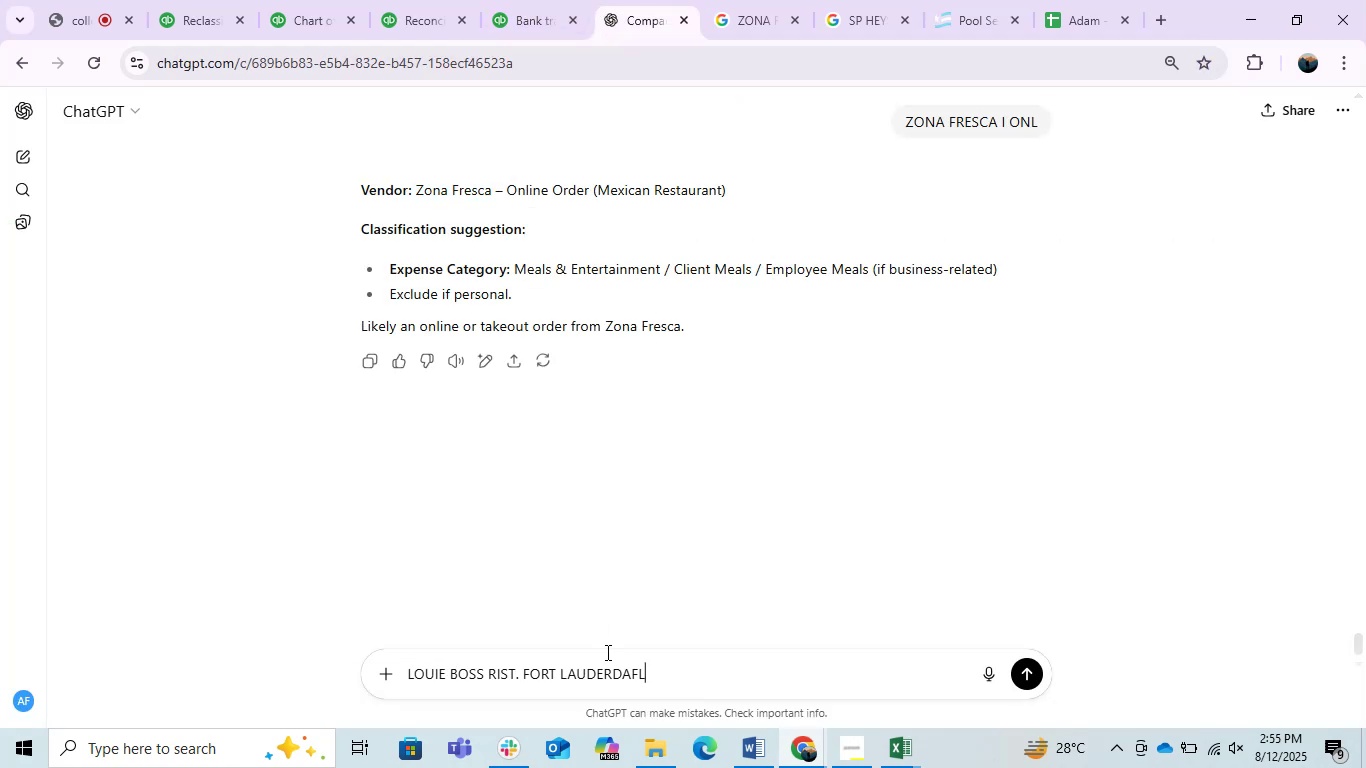 
key(Enter)
 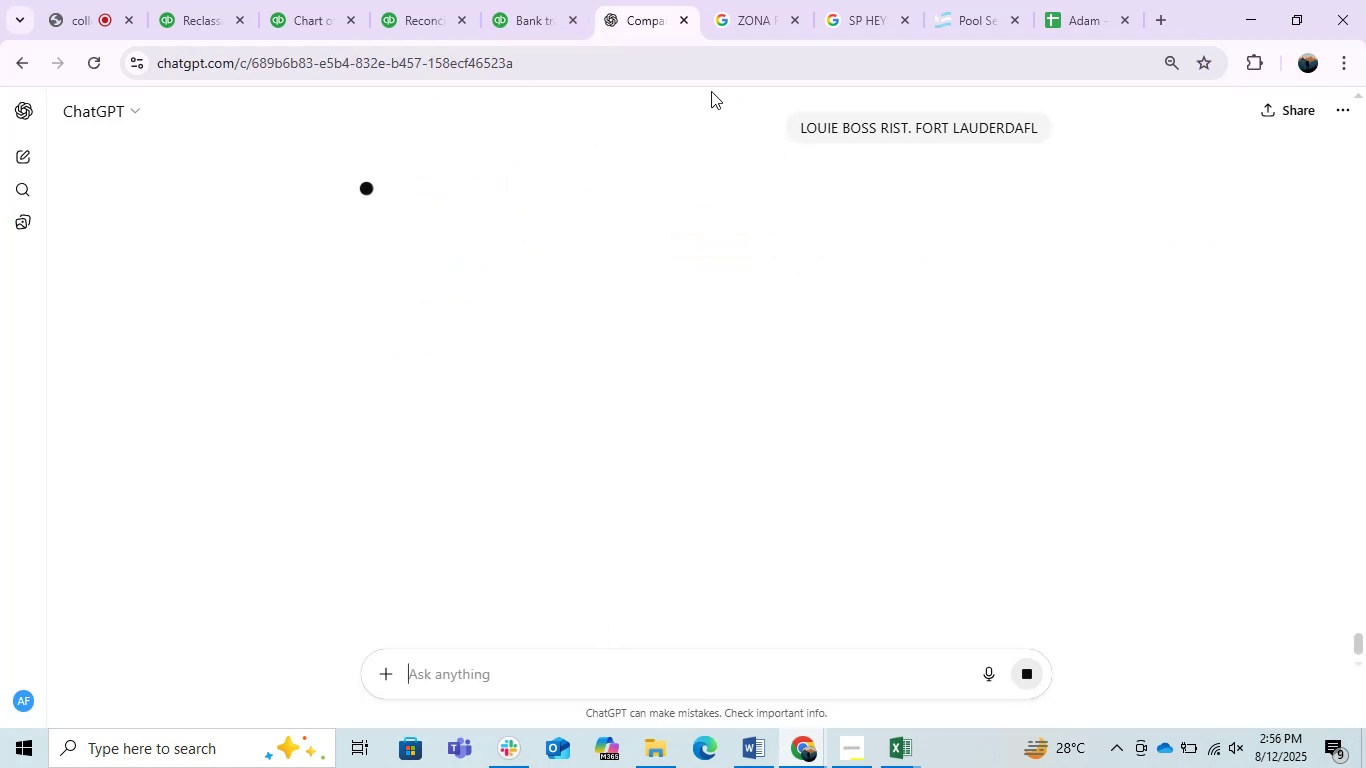 
left_click([750, 3])
 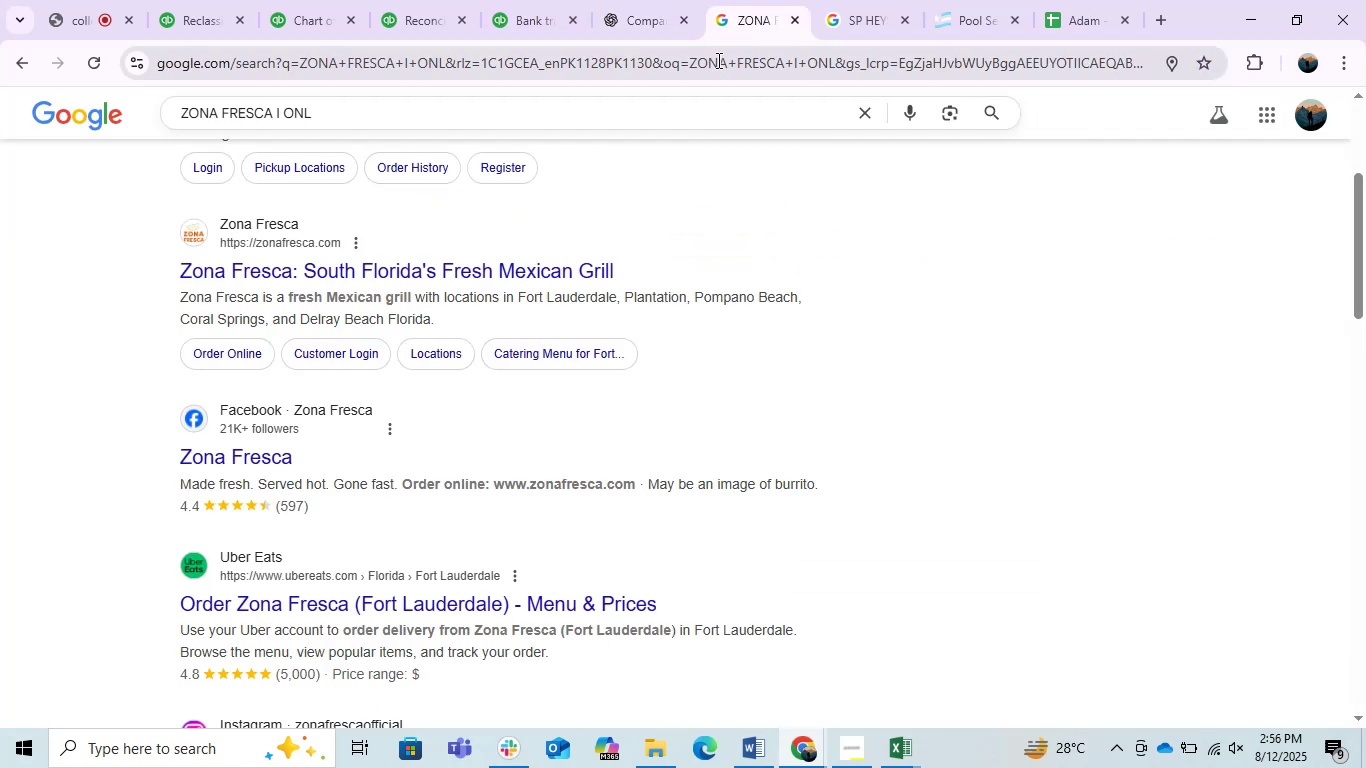 
key(Control+ControlLeft)
 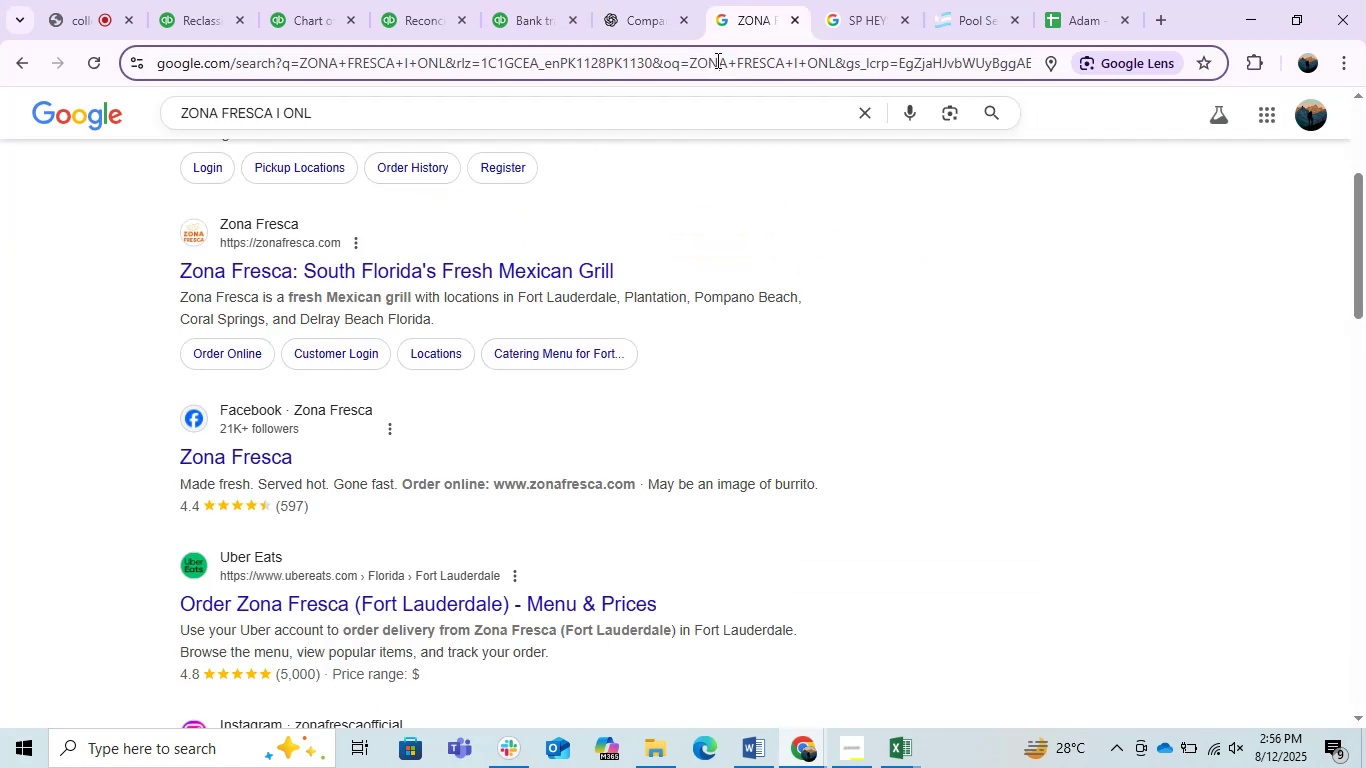 
double_click([716, 60])
 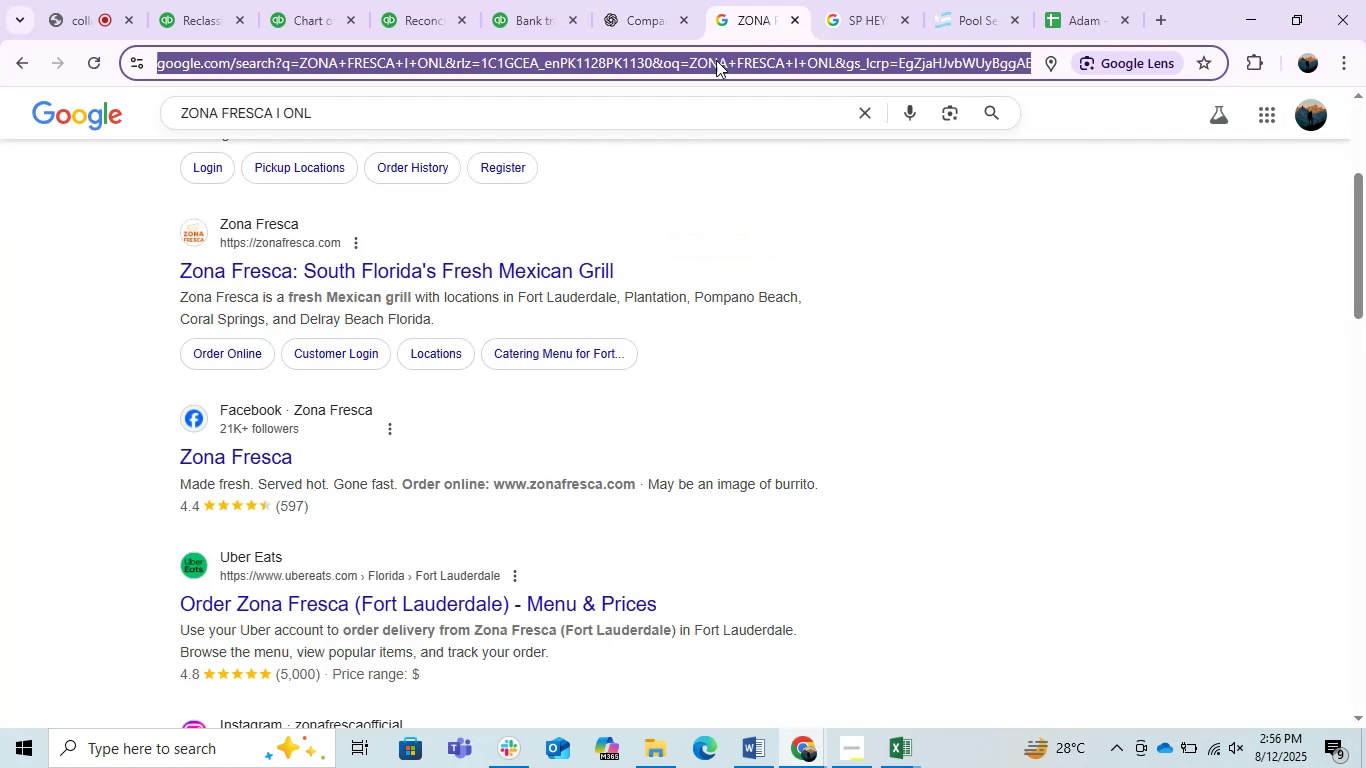 
key(Control+V)
 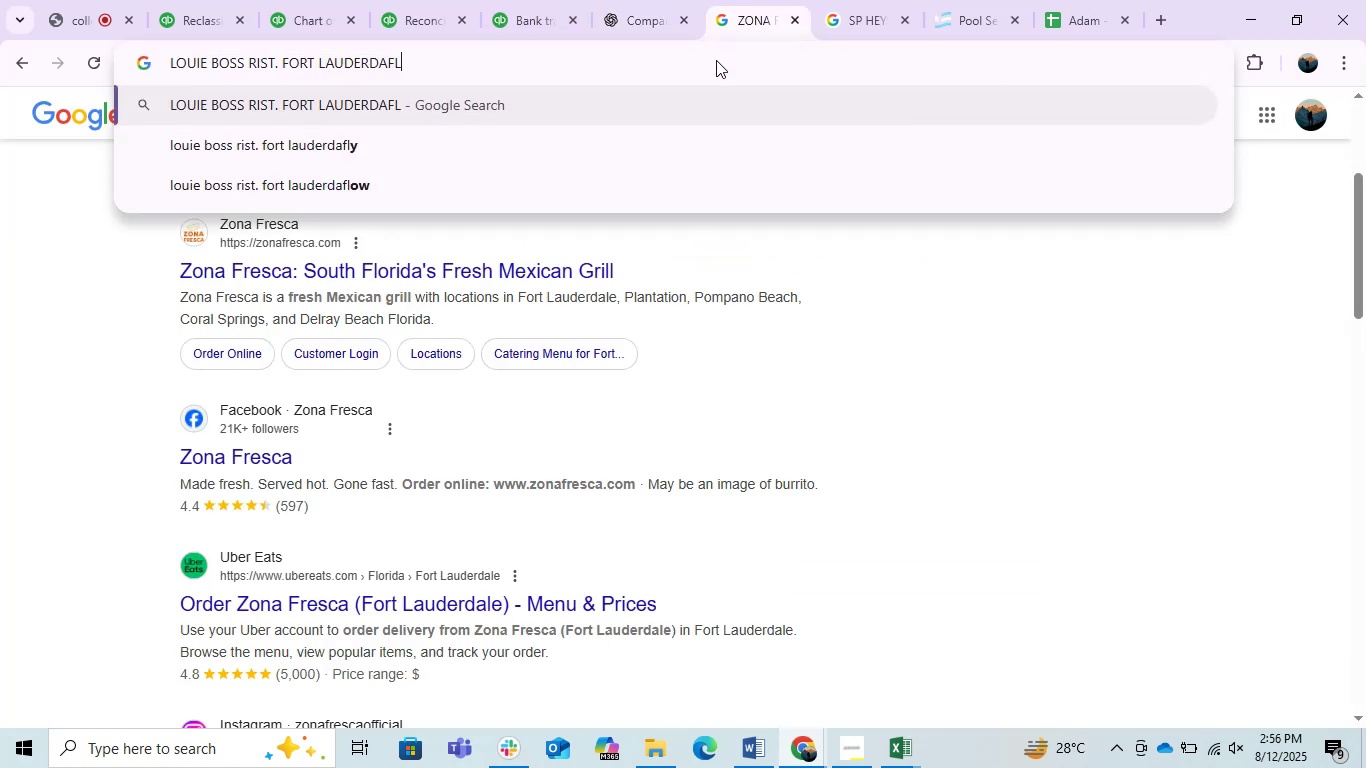 
key(Enter)
 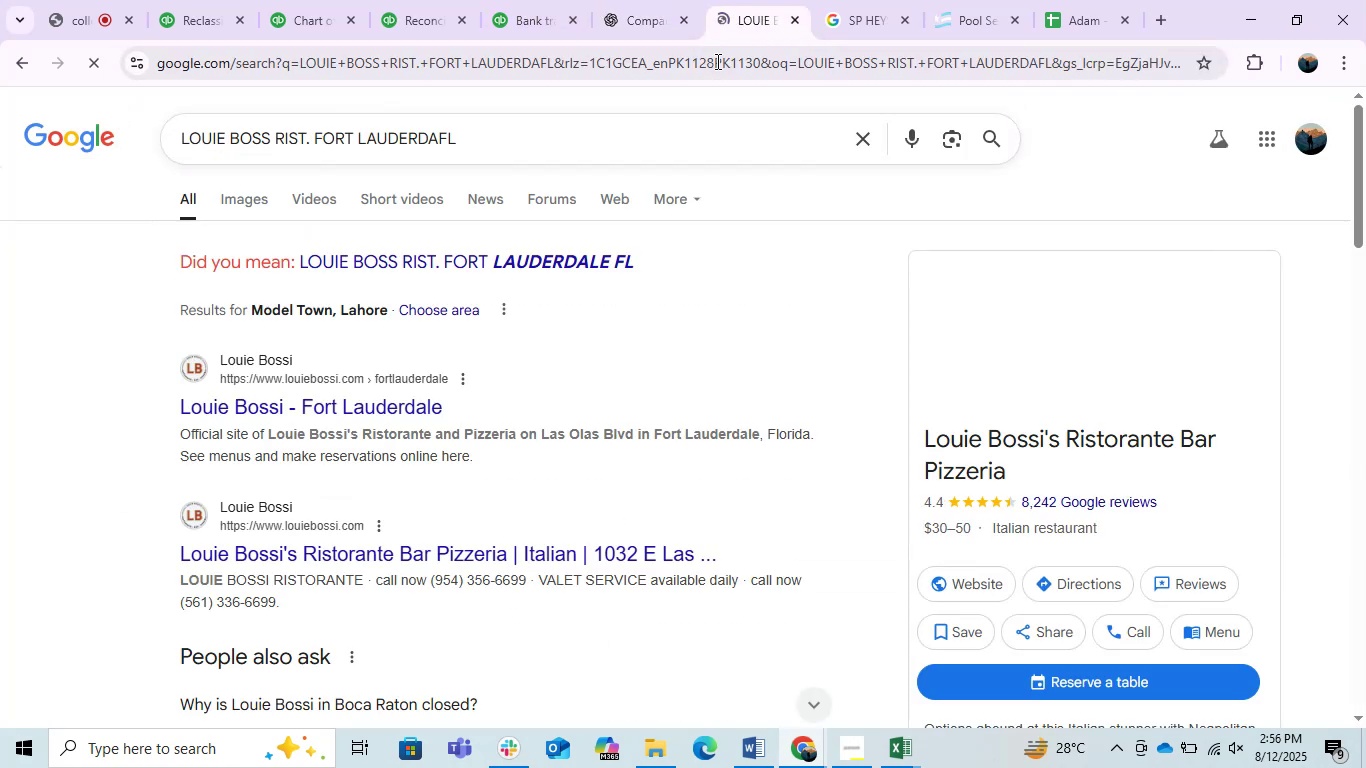 
left_click([716, 61])
 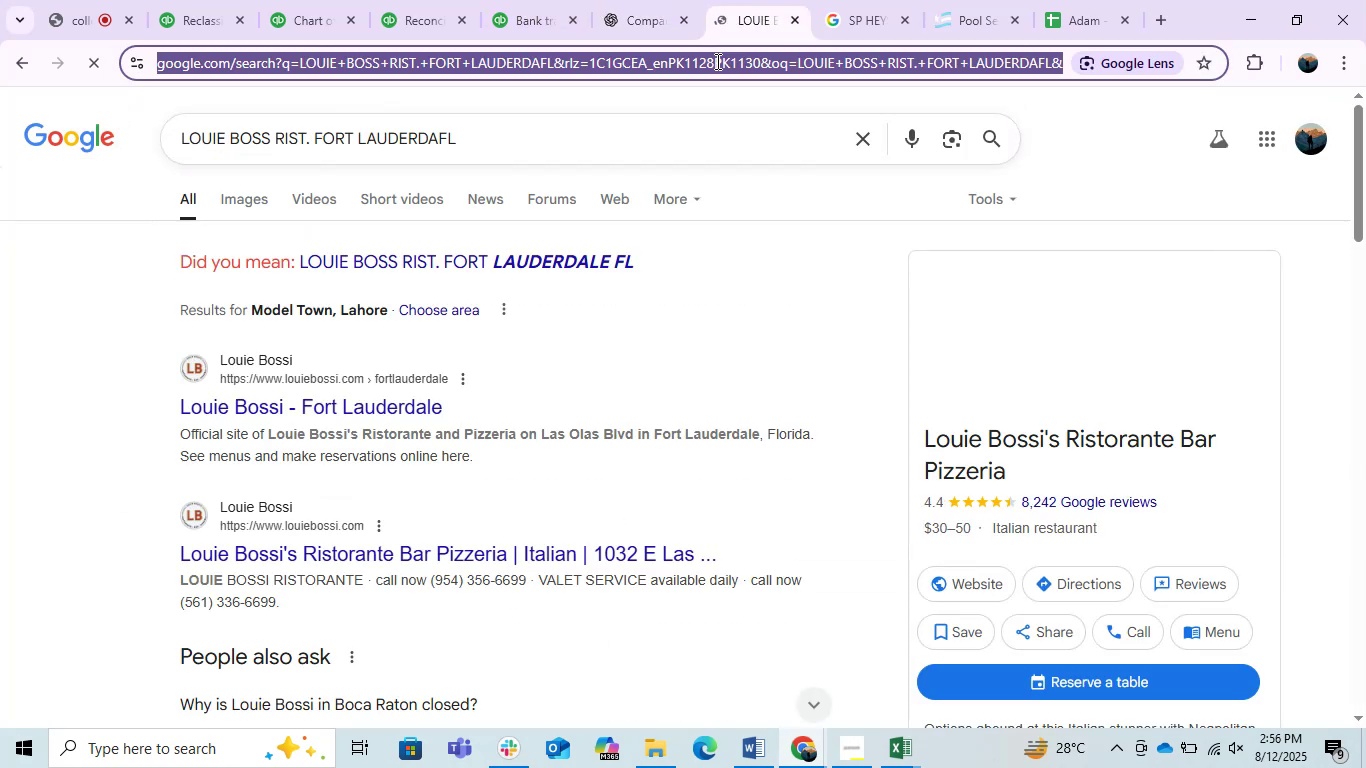 
key(Control+ControlLeft)
 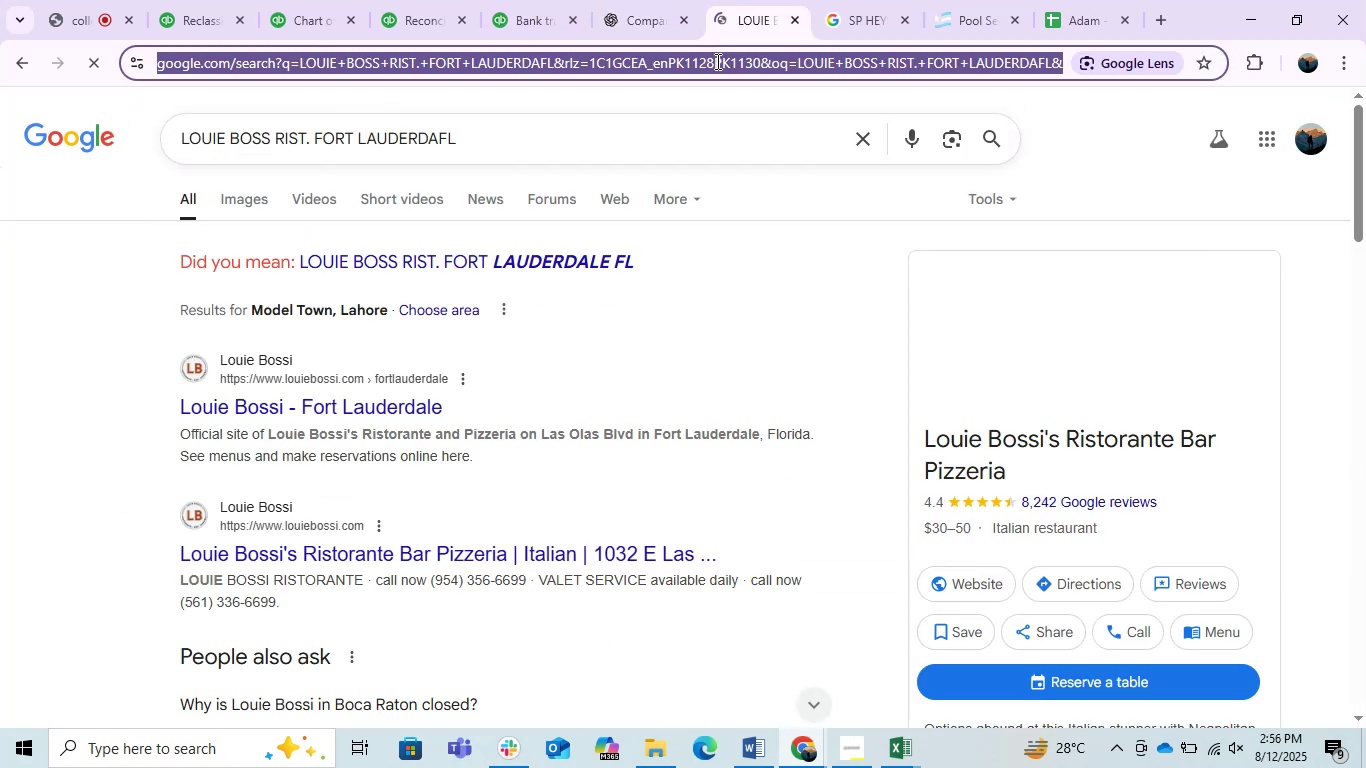 
key(Control+V)
 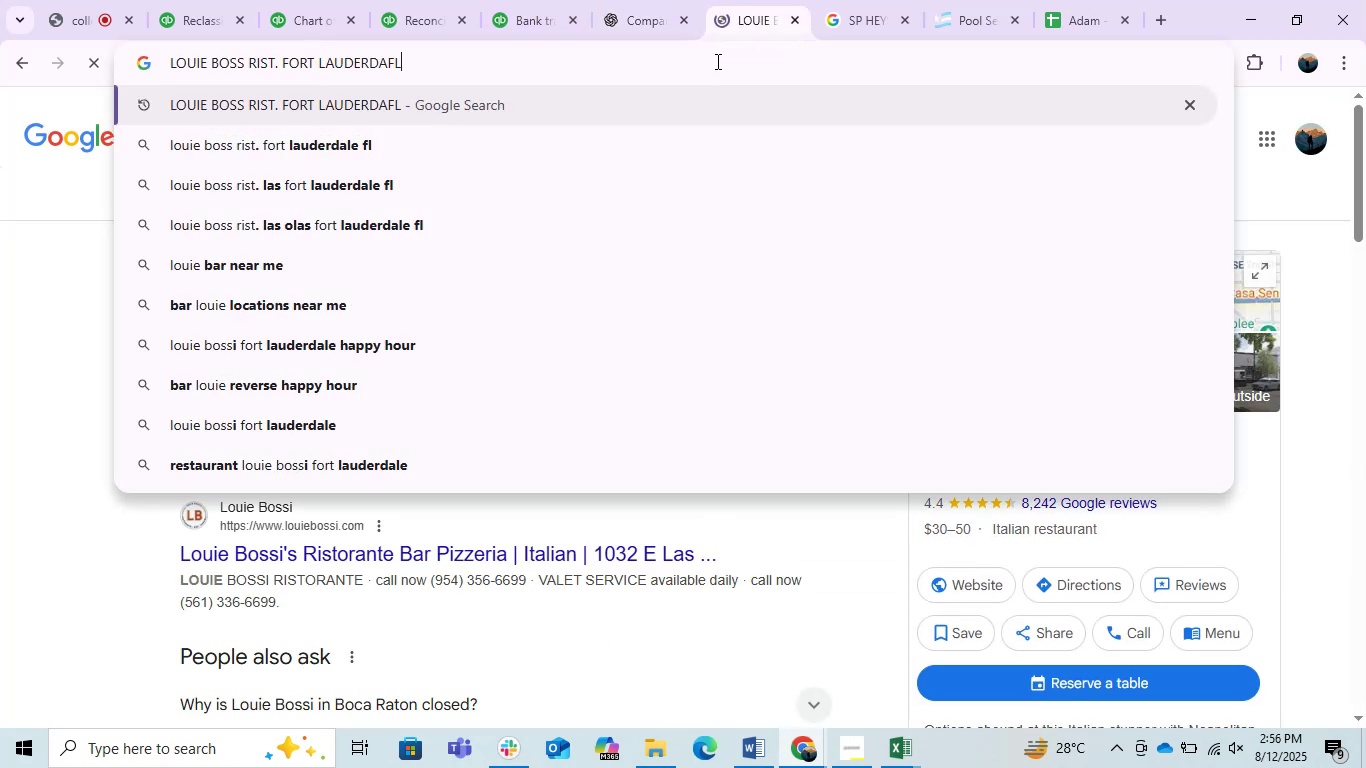 
key(Enter)
 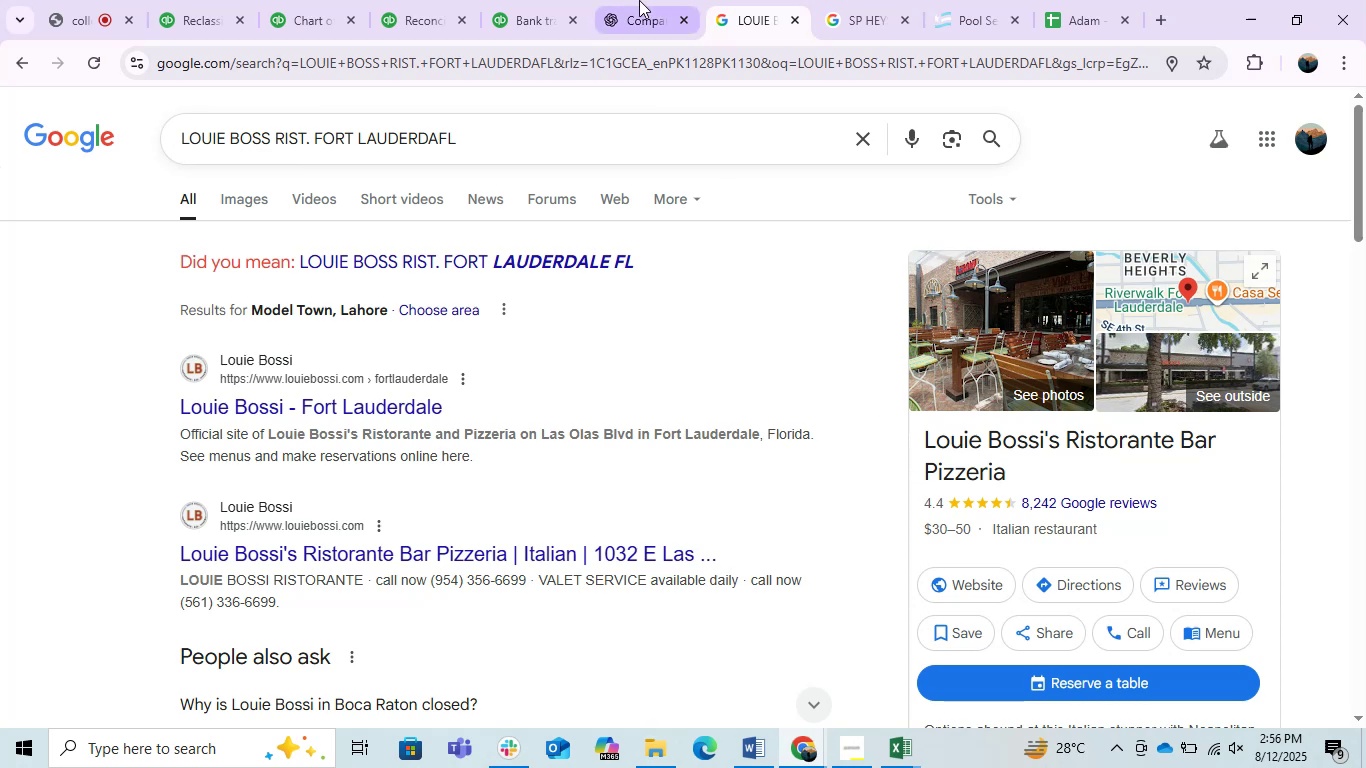 
left_click([652, 7])
 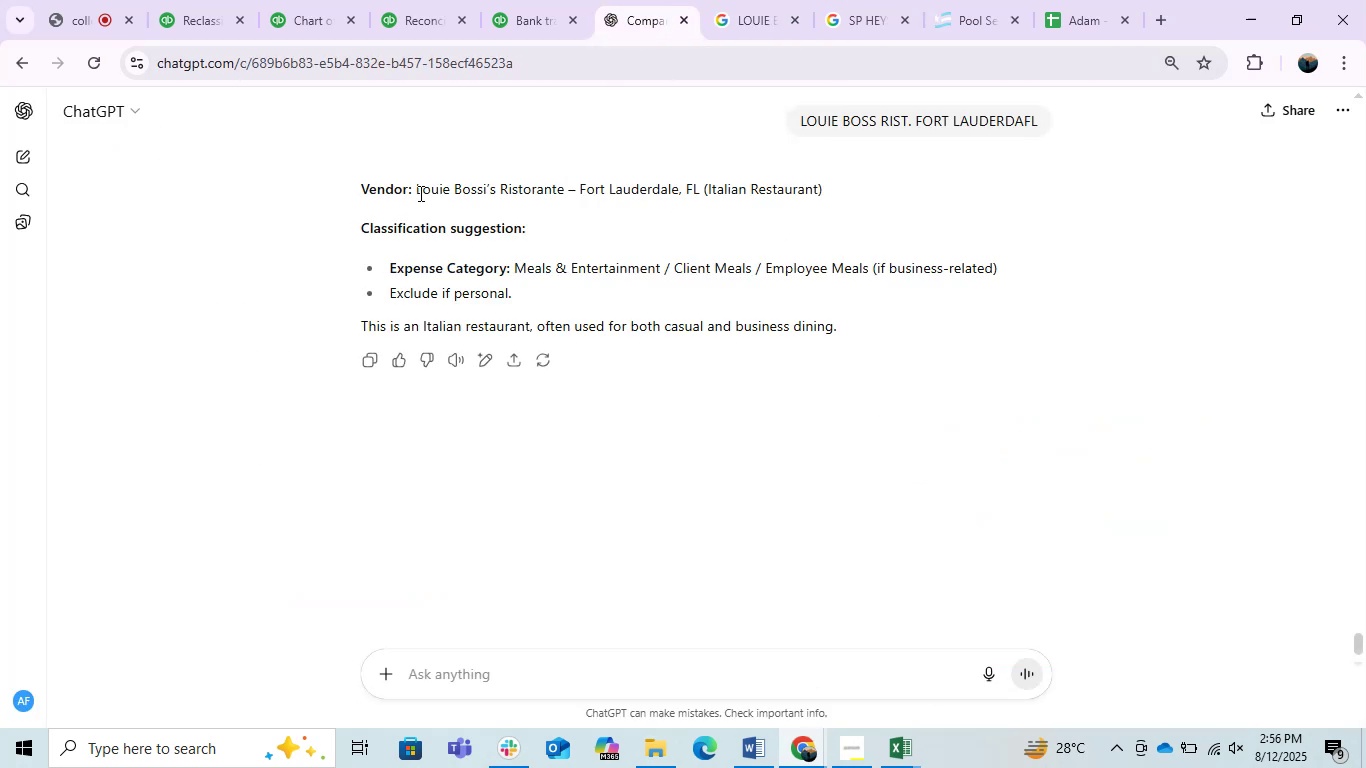 
left_click_drag(start_coordinate=[417, 188], to_coordinate=[561, 199])
 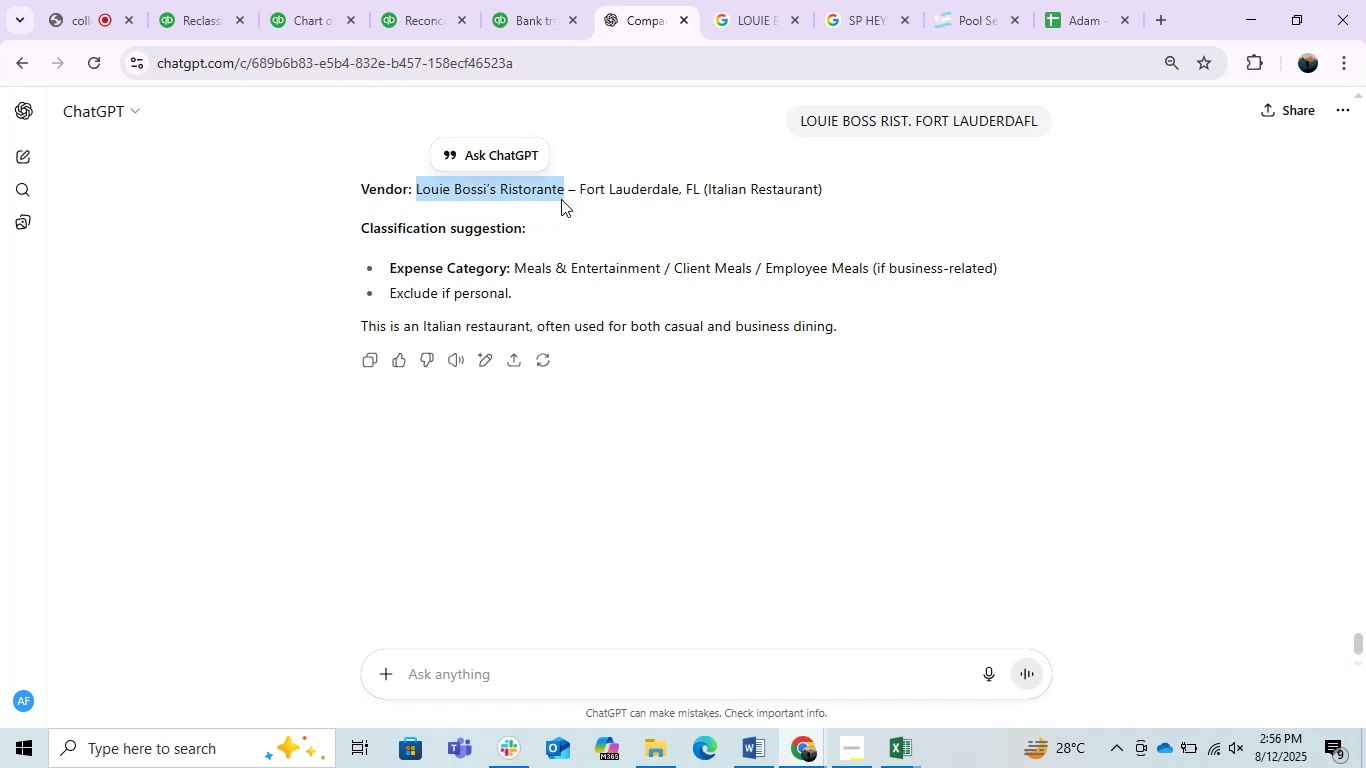 
key(Control+C)
 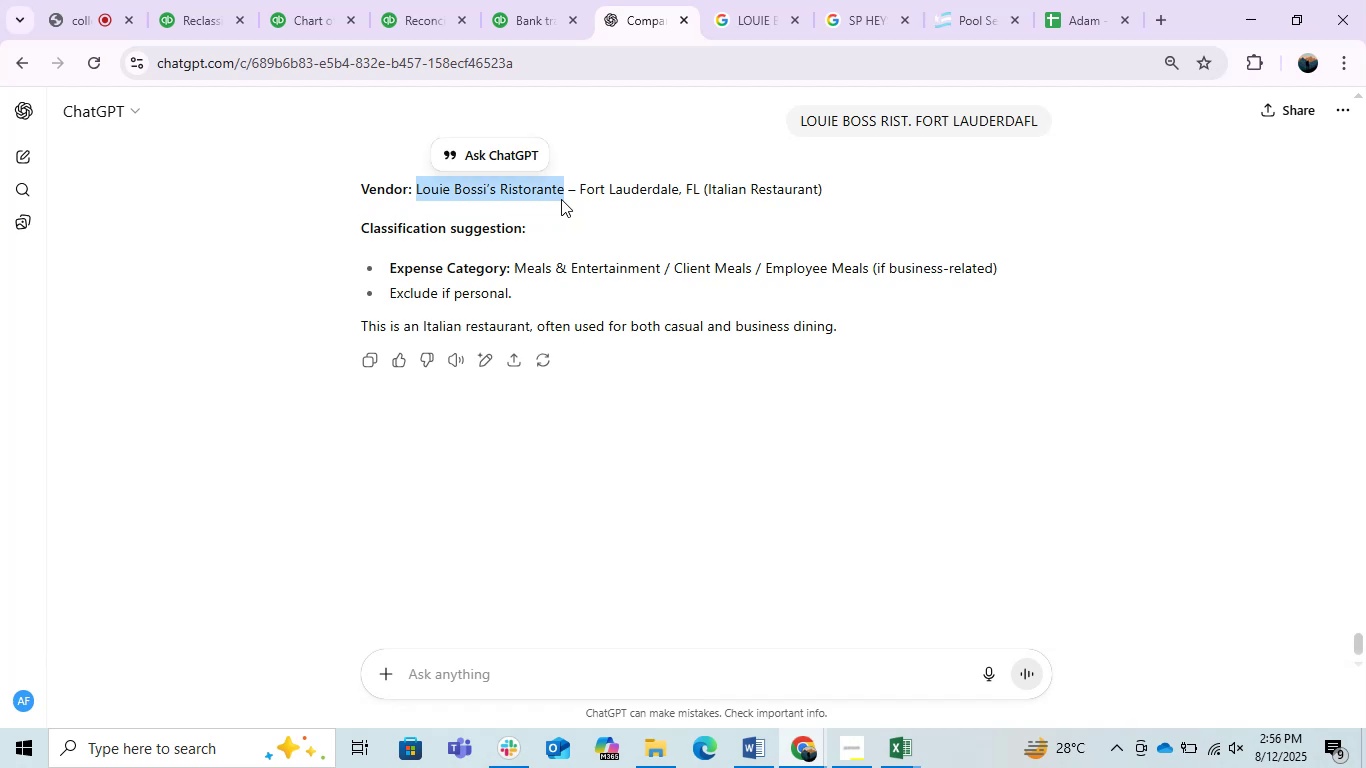 
key(Control+C)
 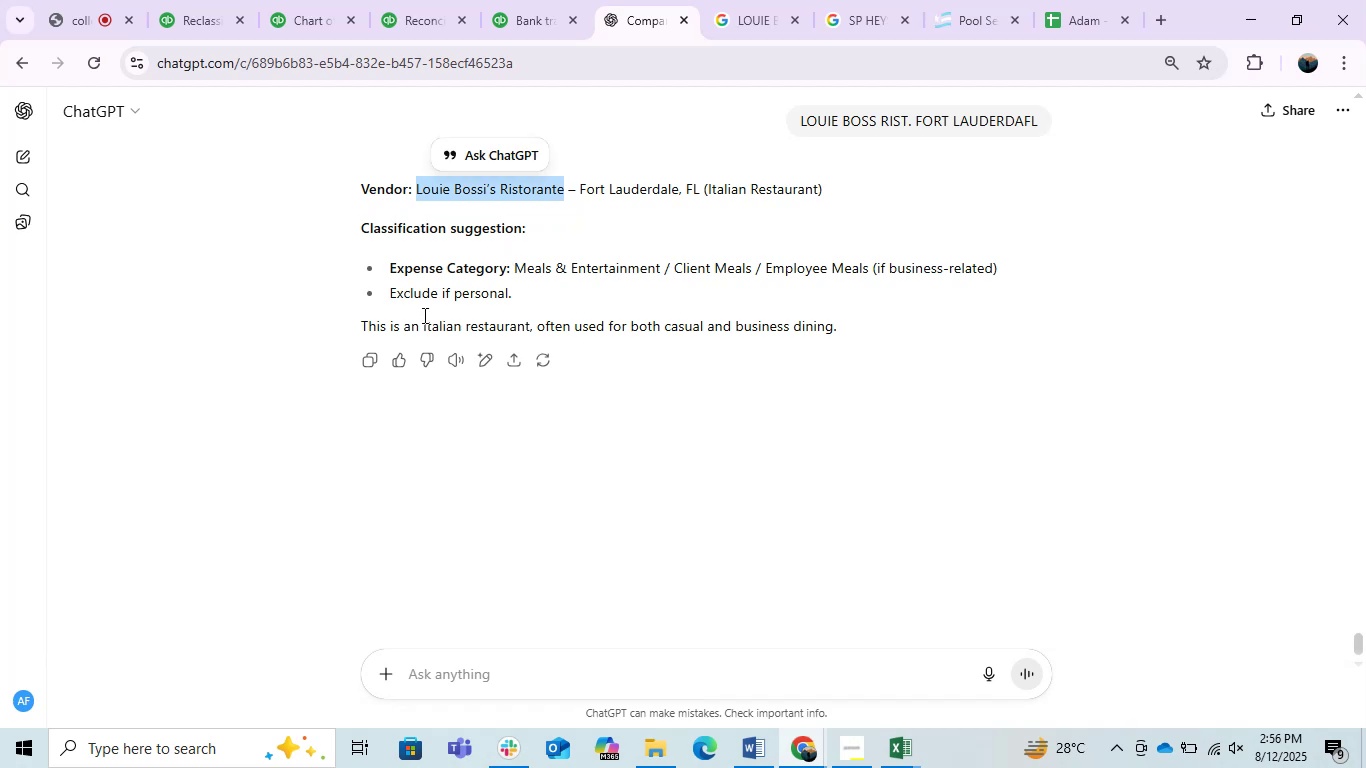 
key(Control+C)
 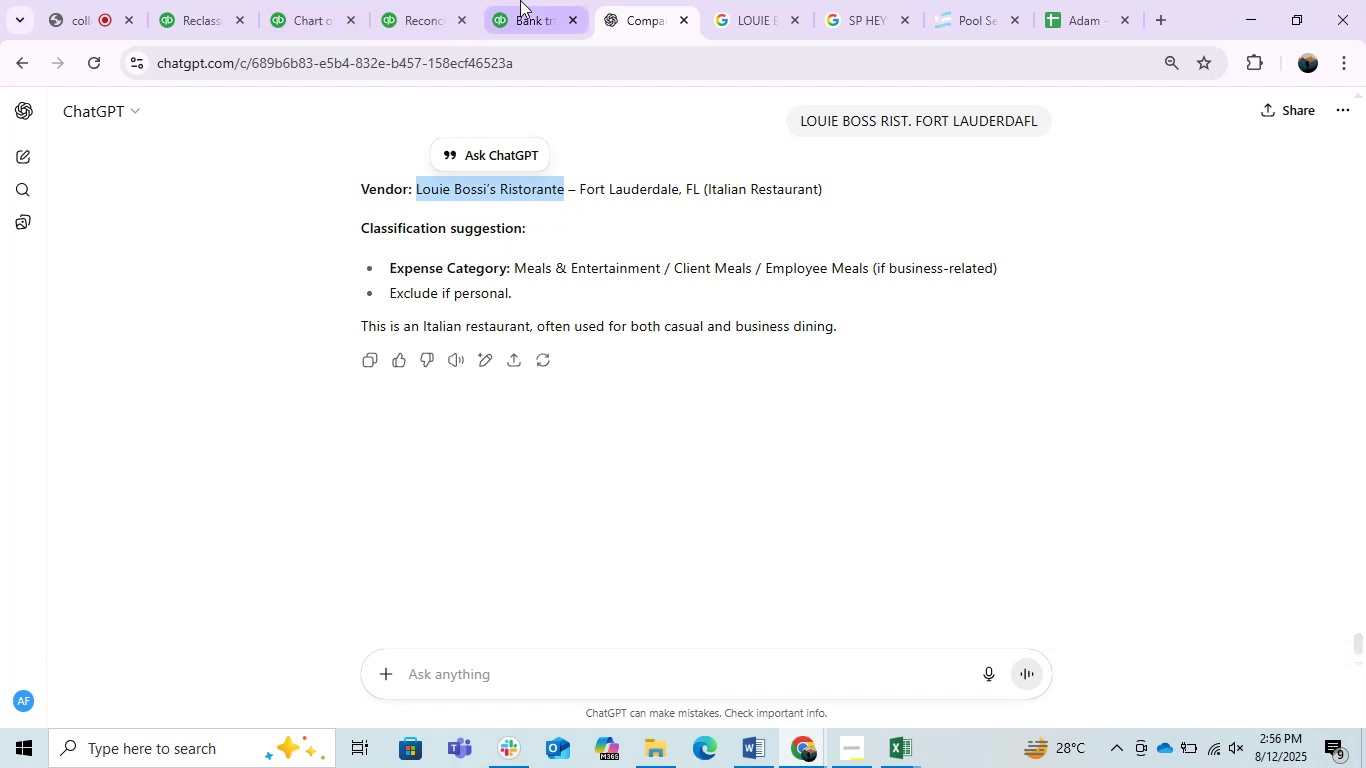 
left_click([520, 0])
 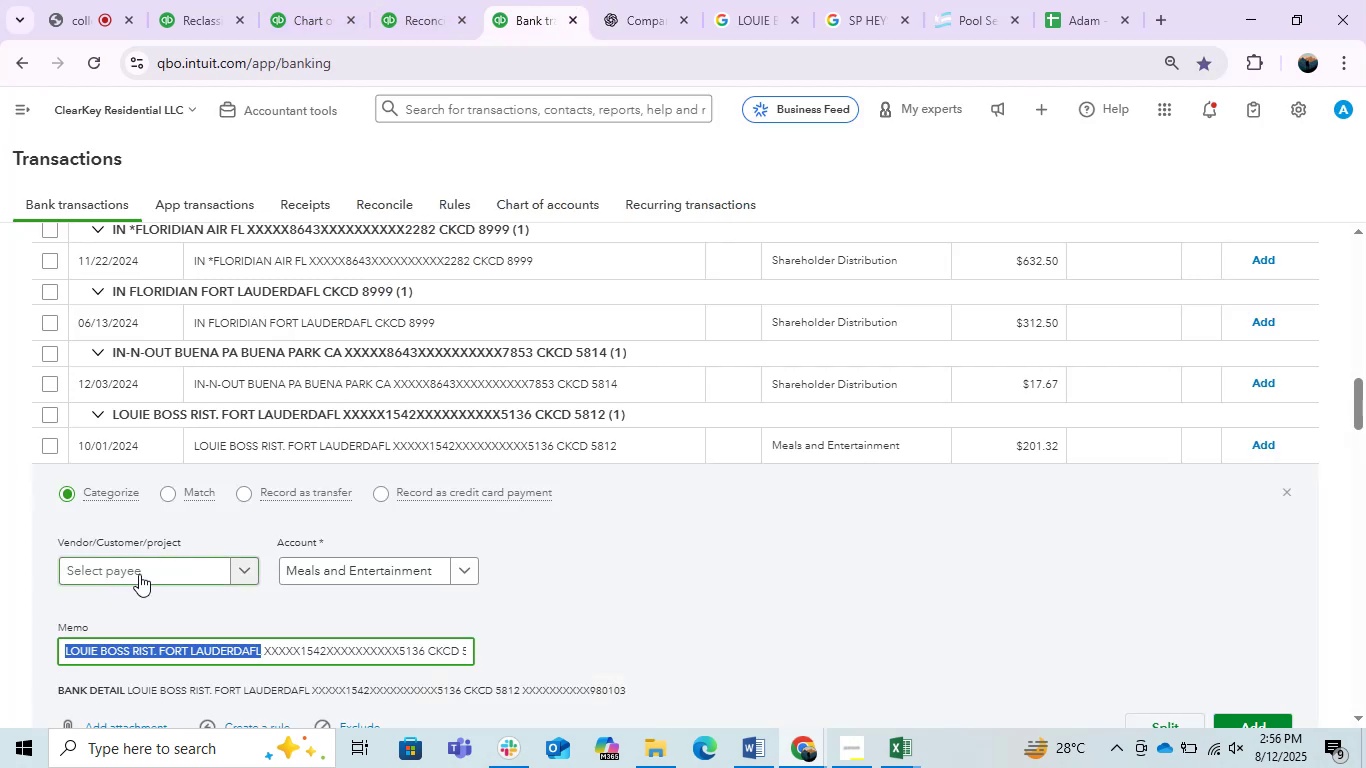 
left_click([137, 578])
 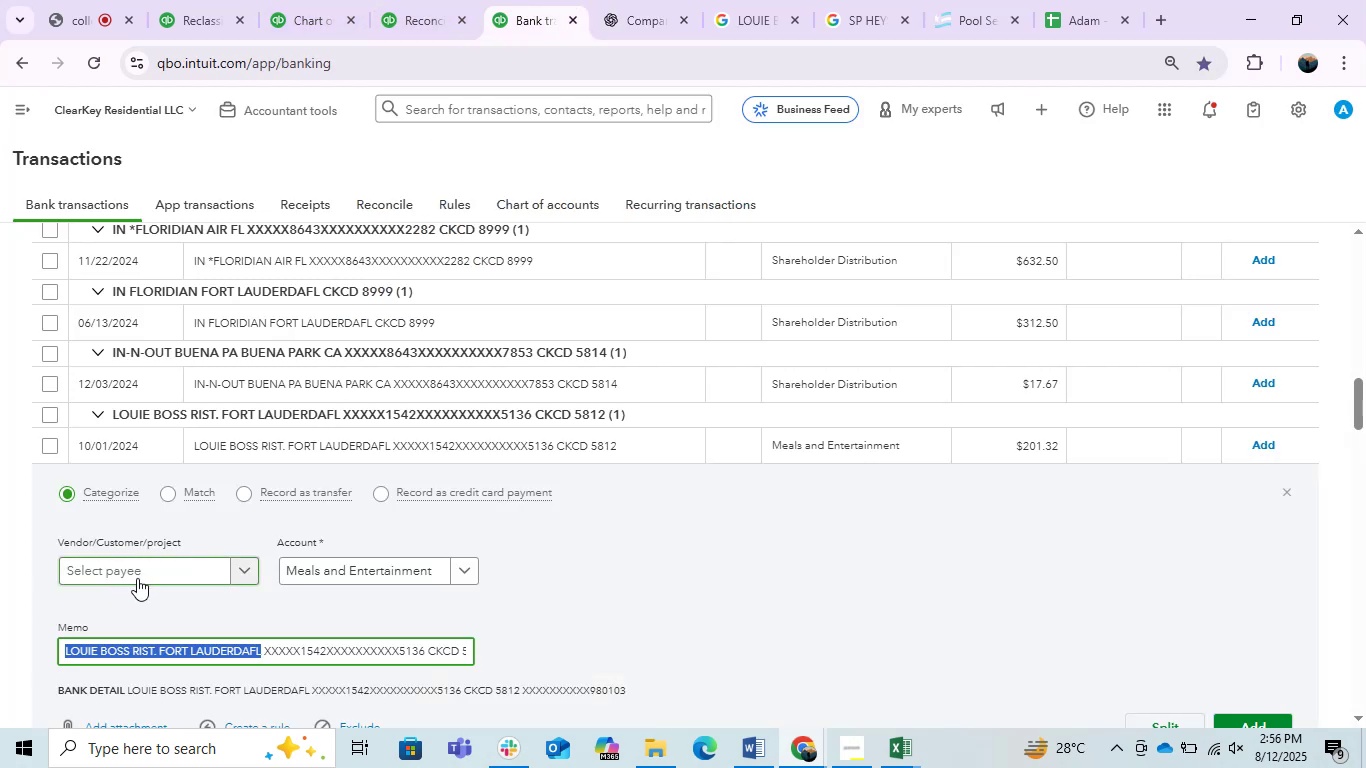 
key(Control+V)
 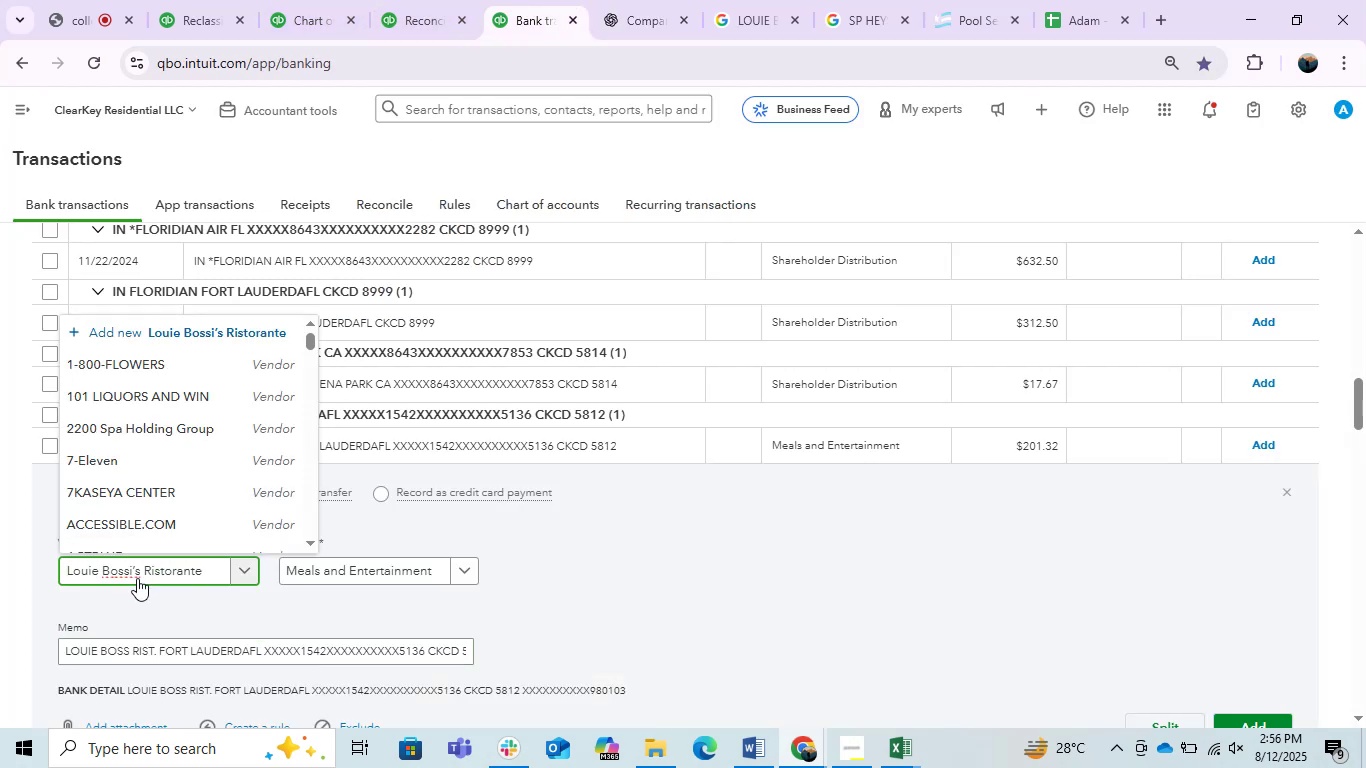 
mouse_move([175, 557])
 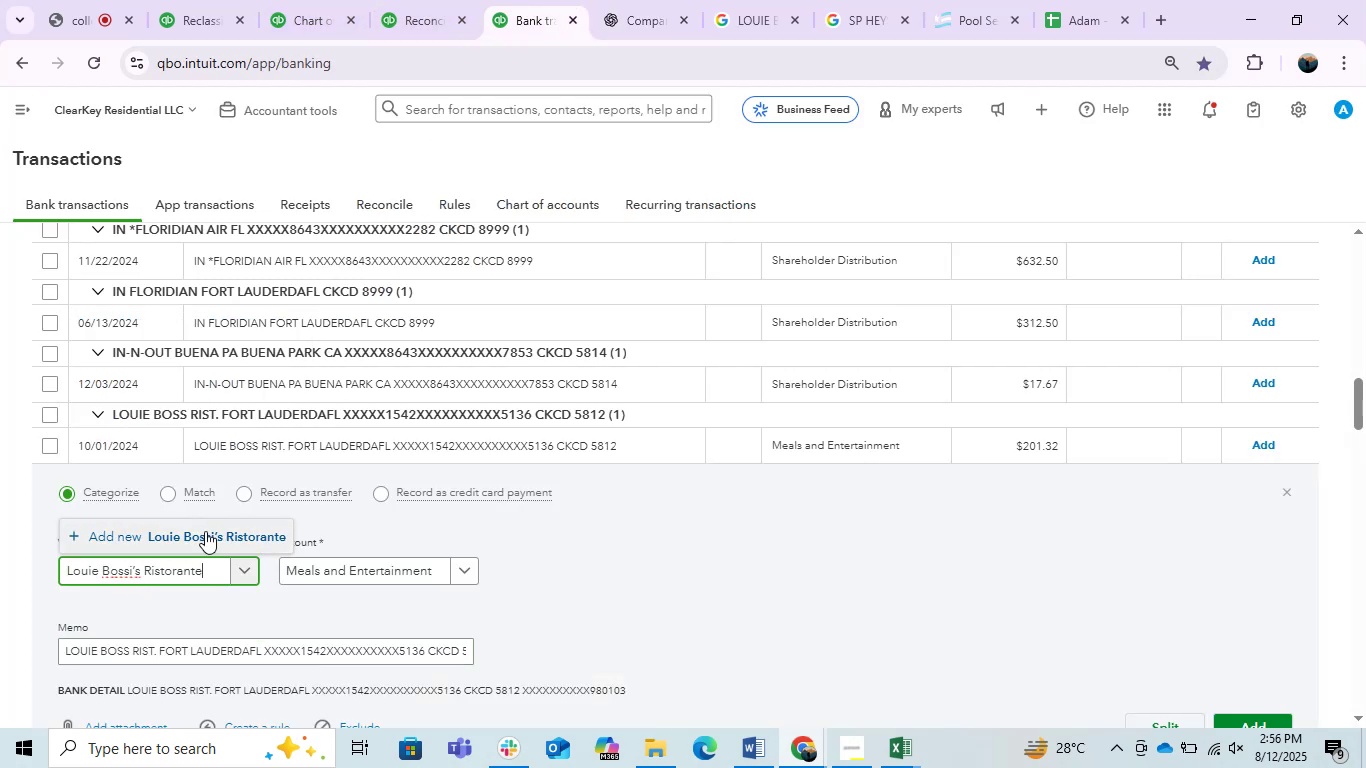 
left_click([205, 531])
 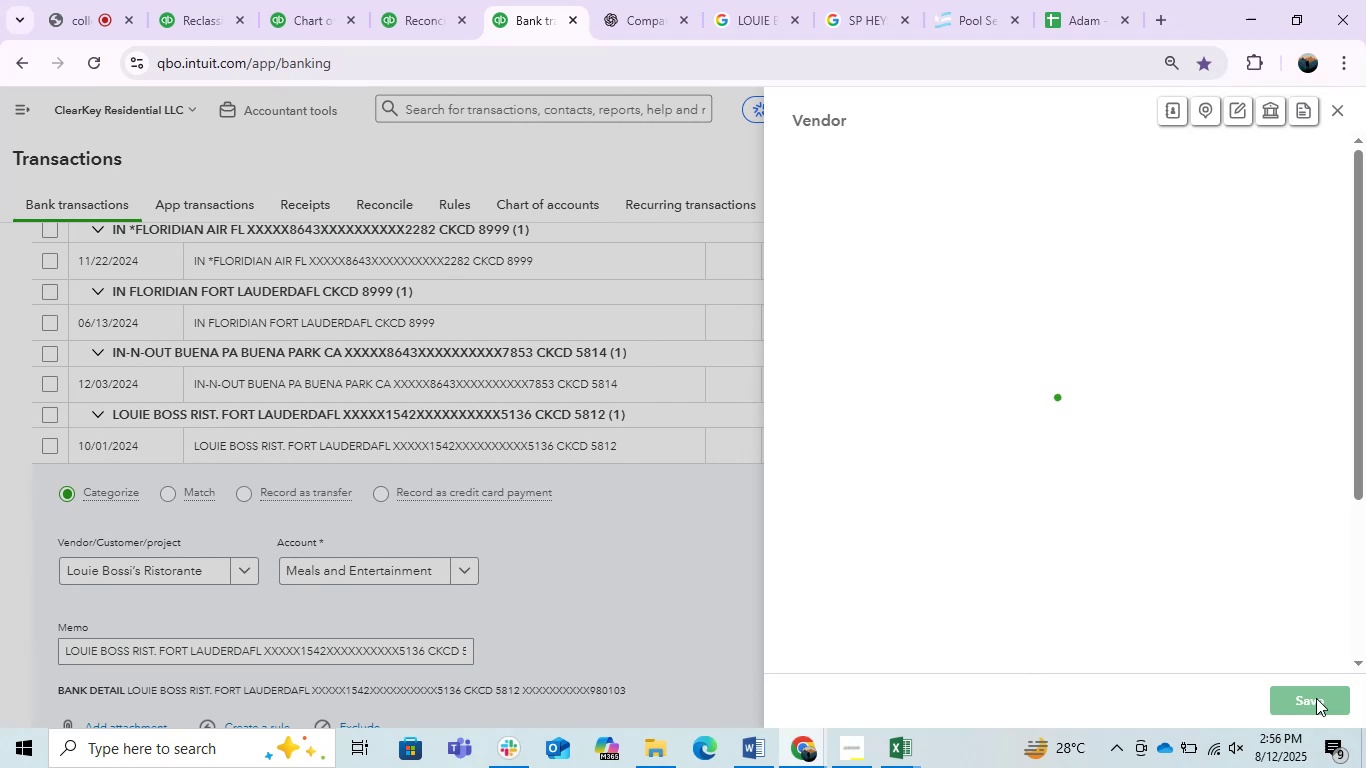 
left_click([1316, 698])
 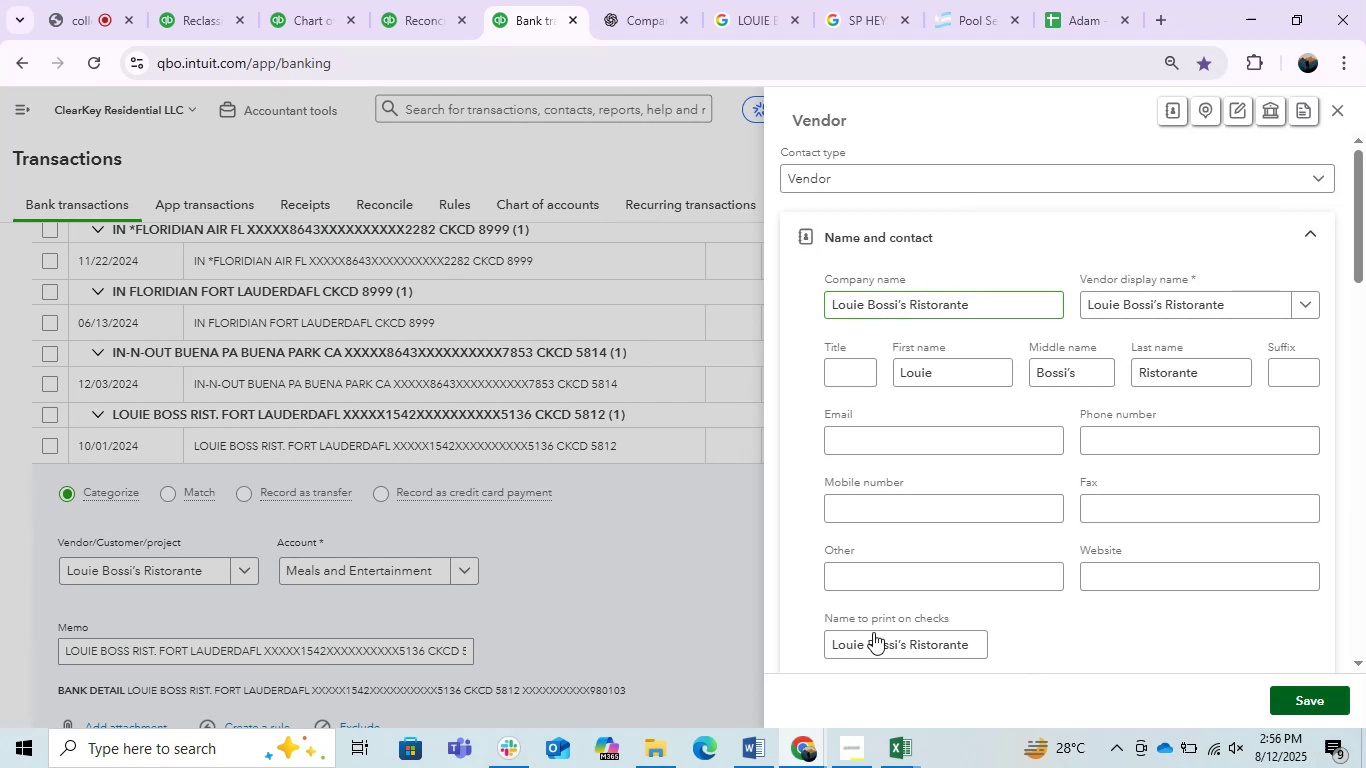 
mouse_move([553, 567])
 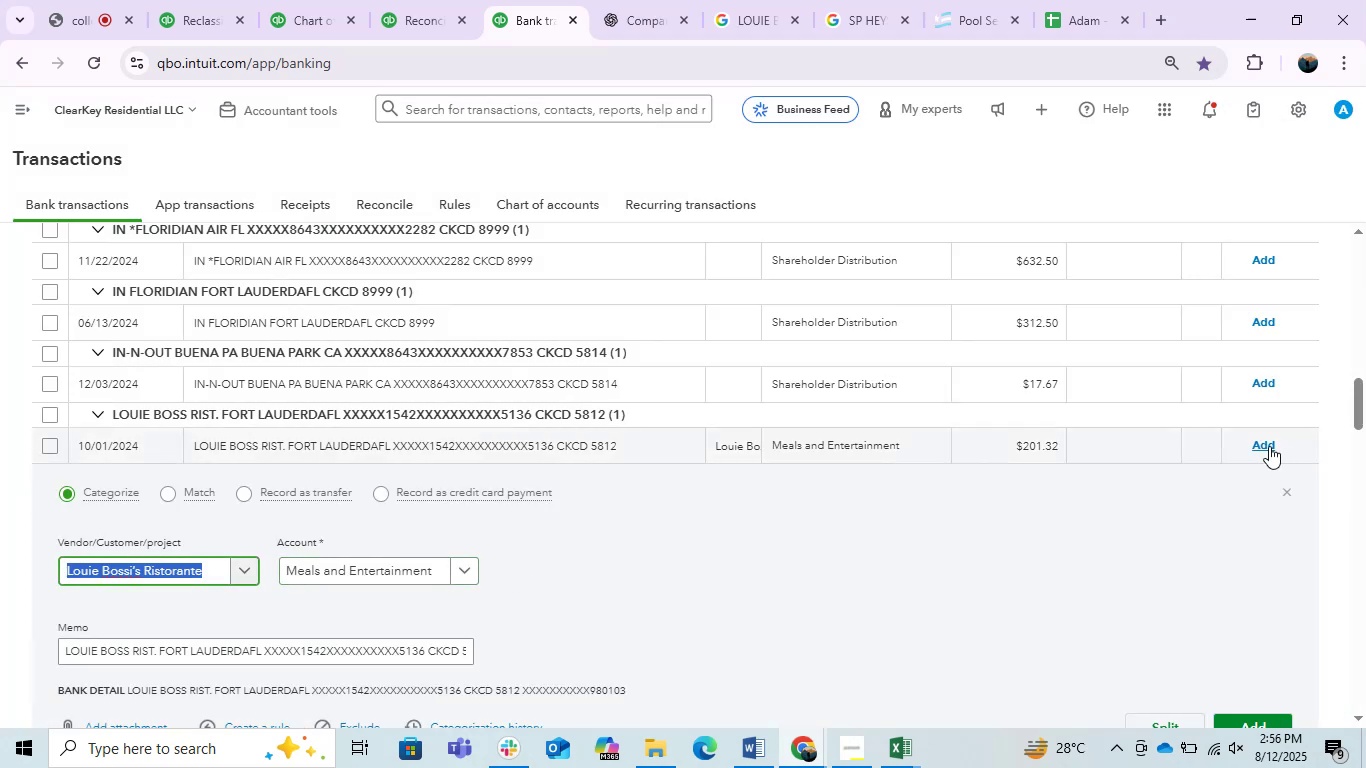 
left_click([1268, 446])
 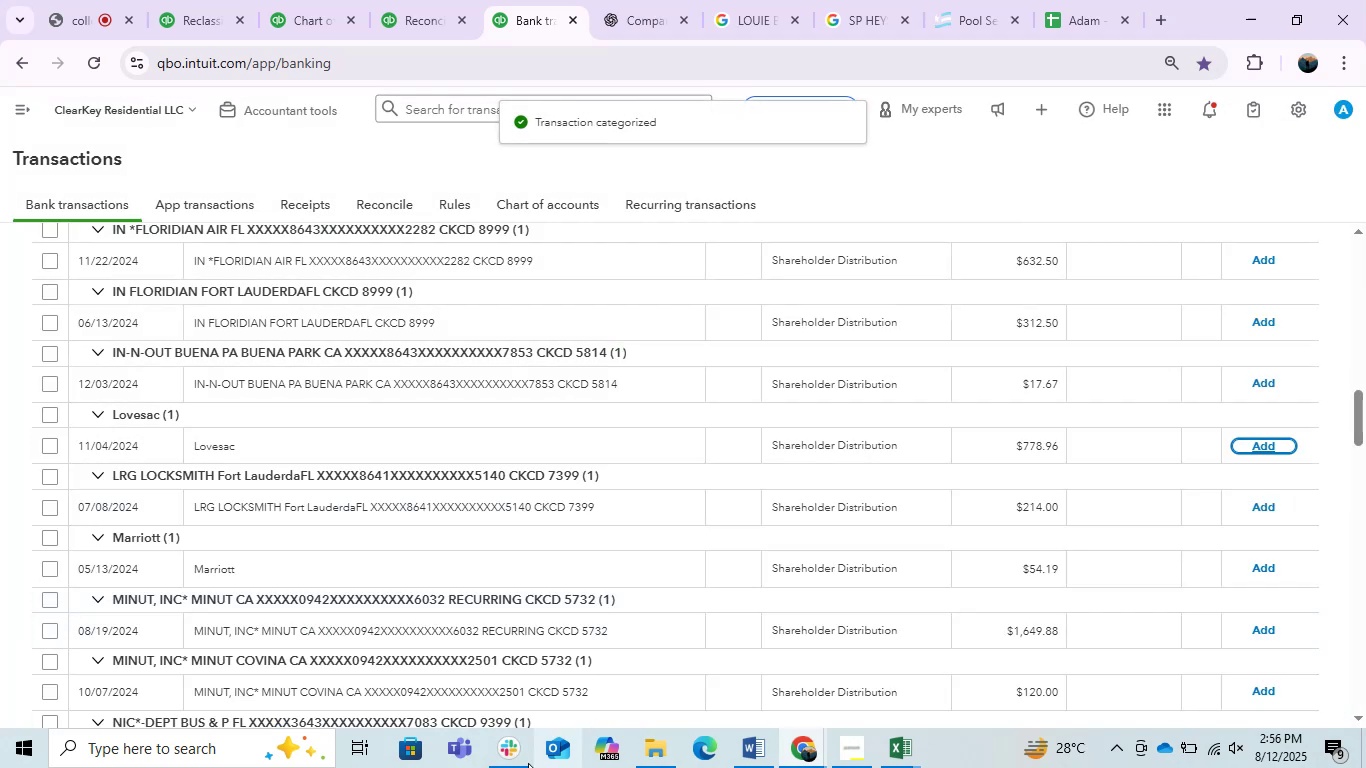 
left_click([358, 384])
 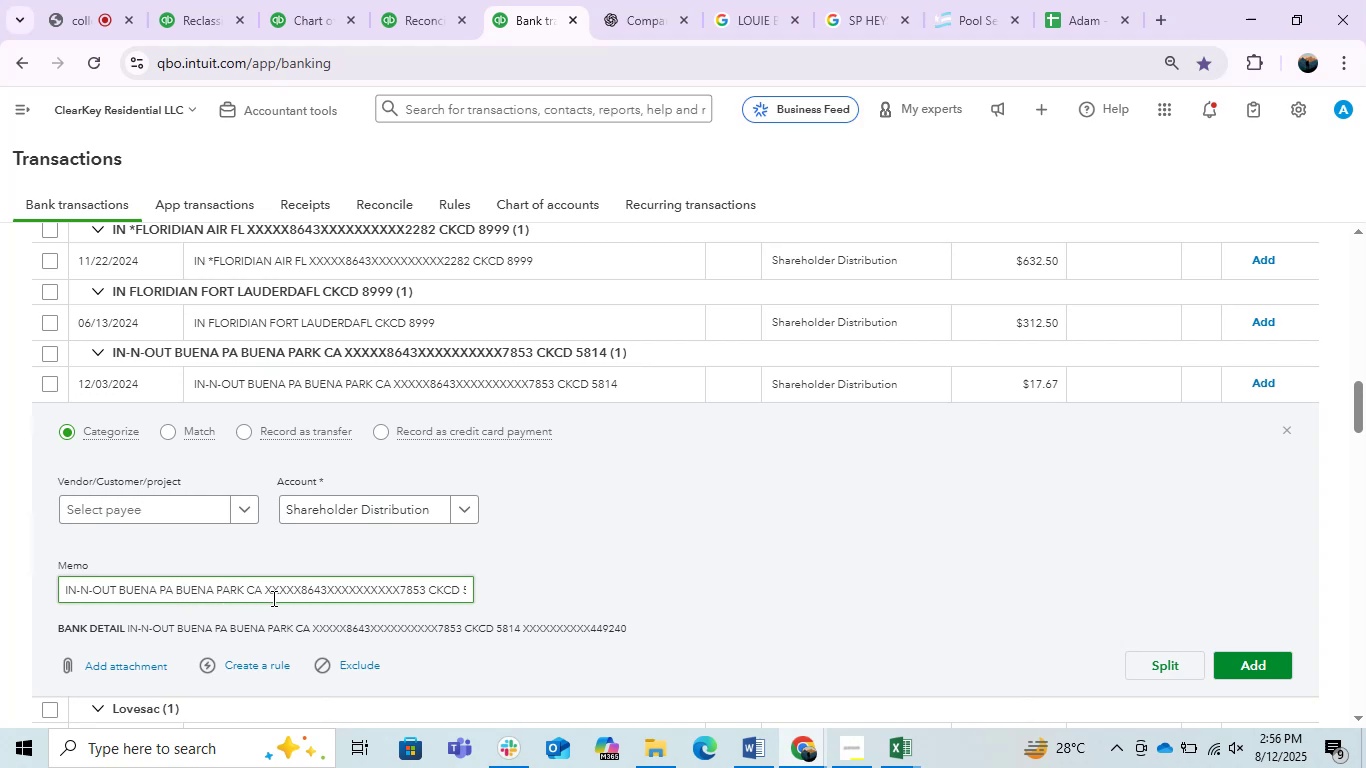 
wait(9.53)
 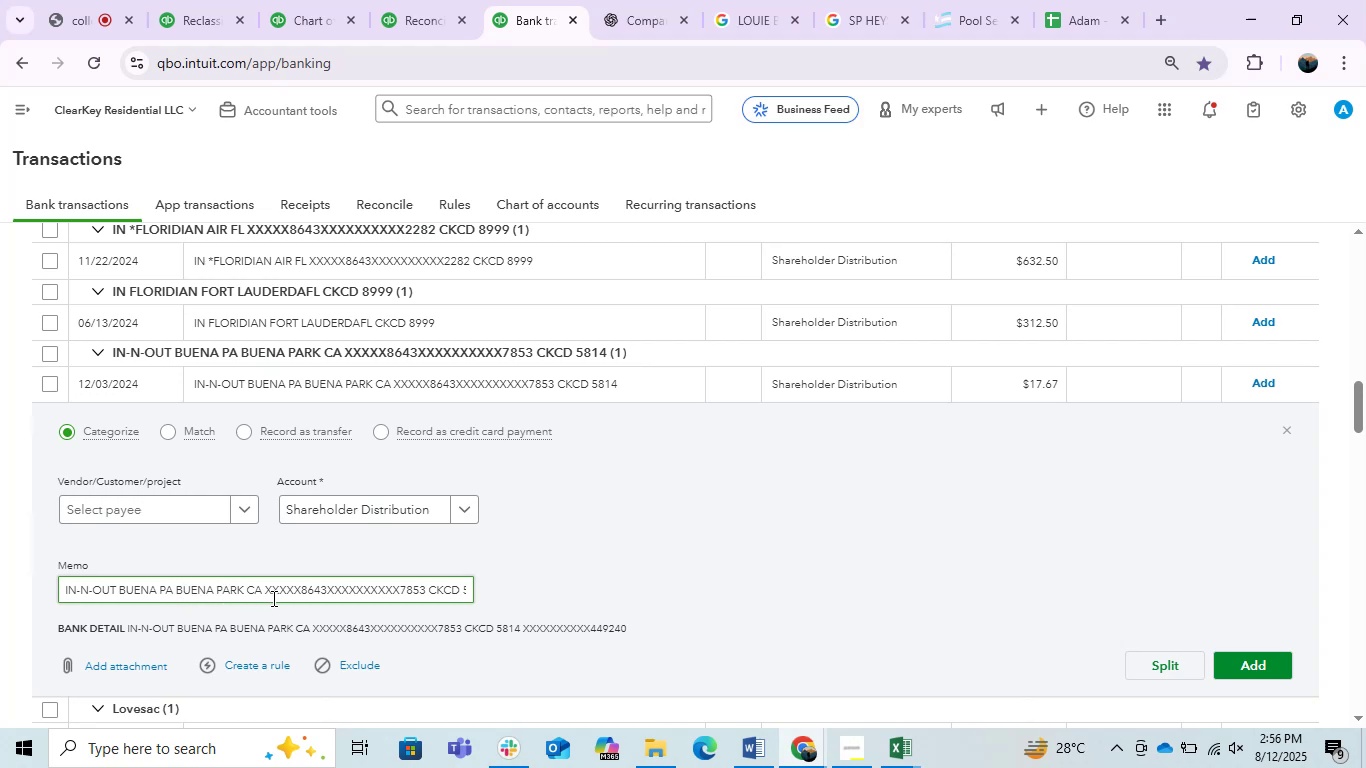 
double_click([198, 592])
 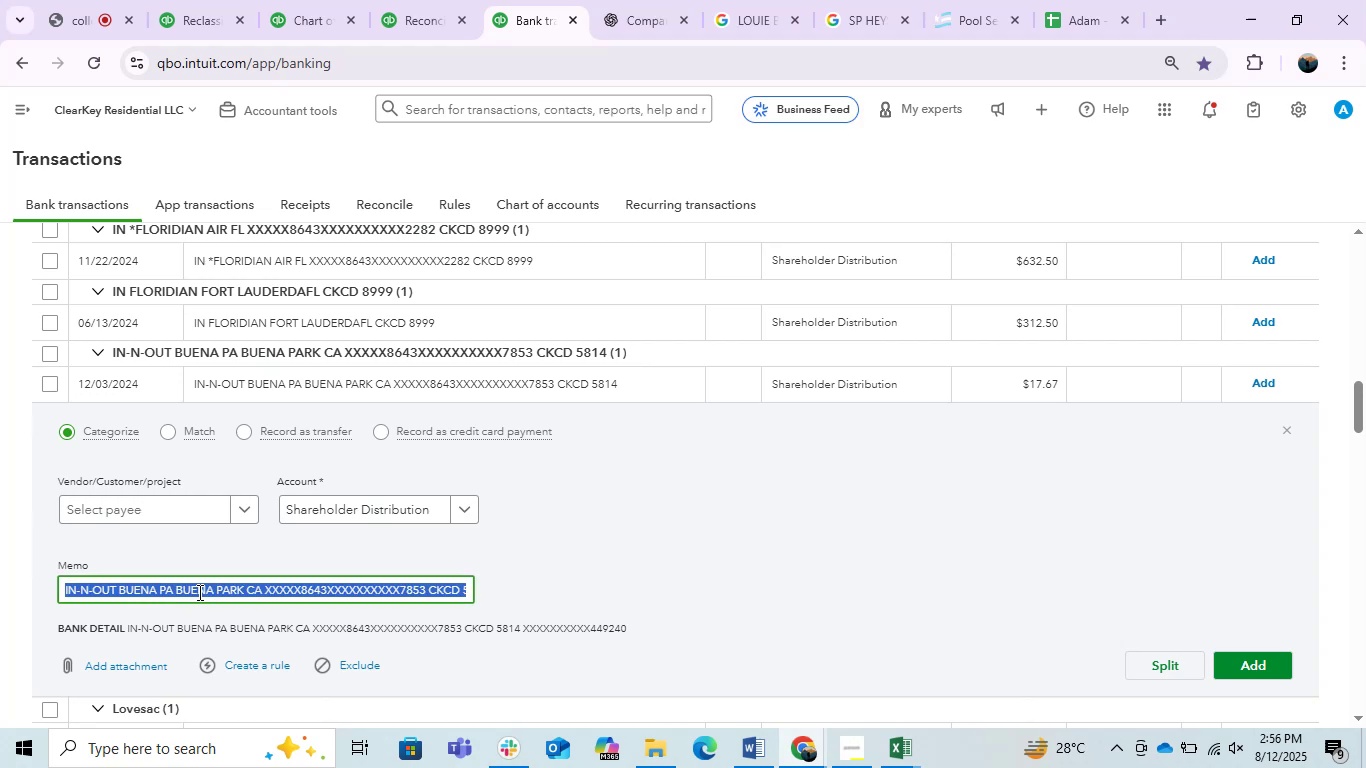 
triple_click([198, 592])
 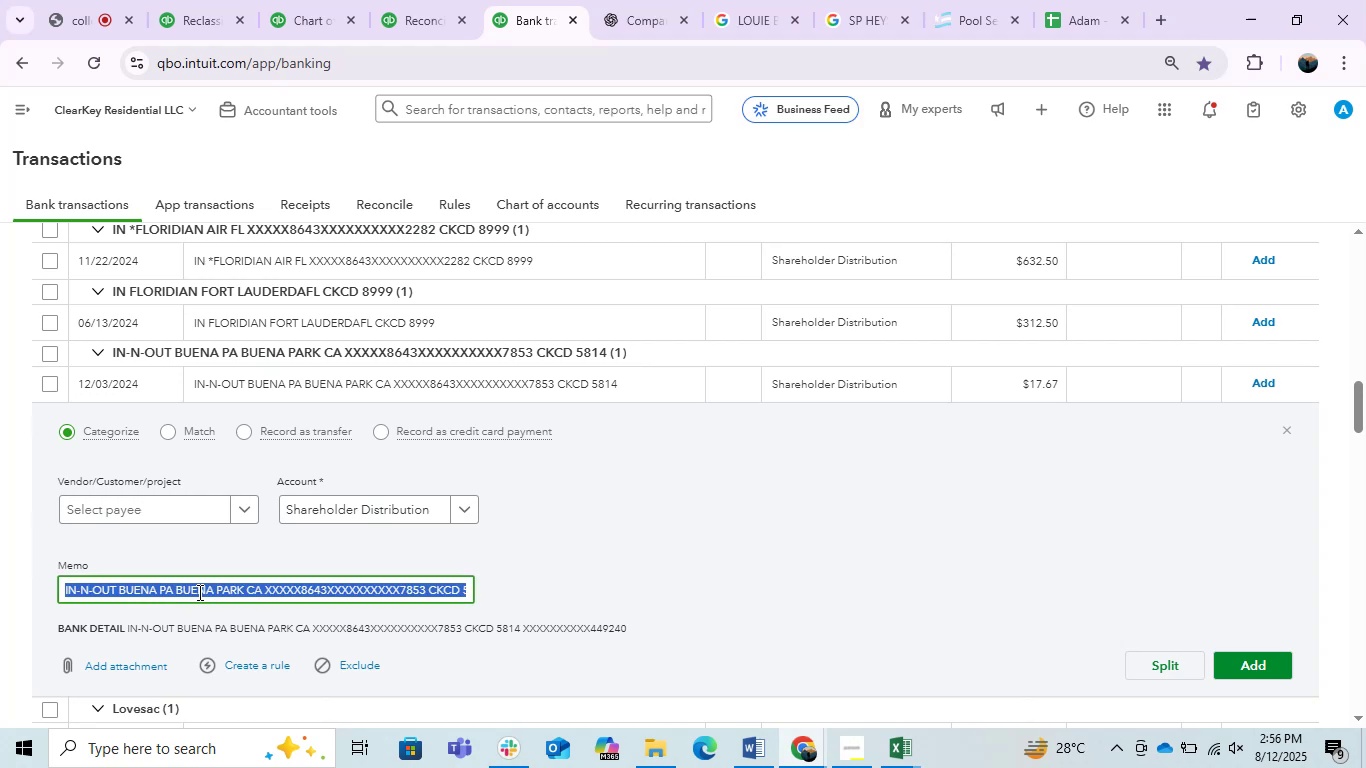 
key(Control+C)
 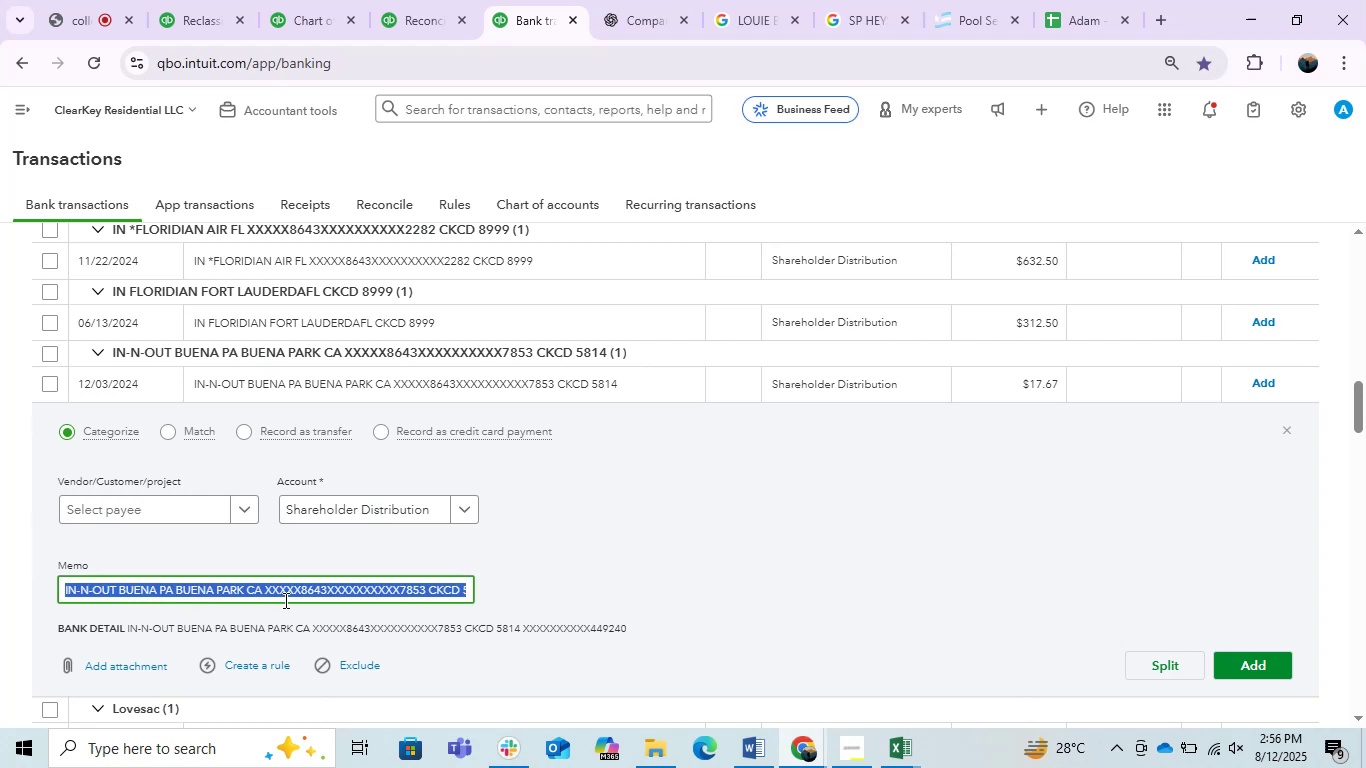 
key(Control+C)
 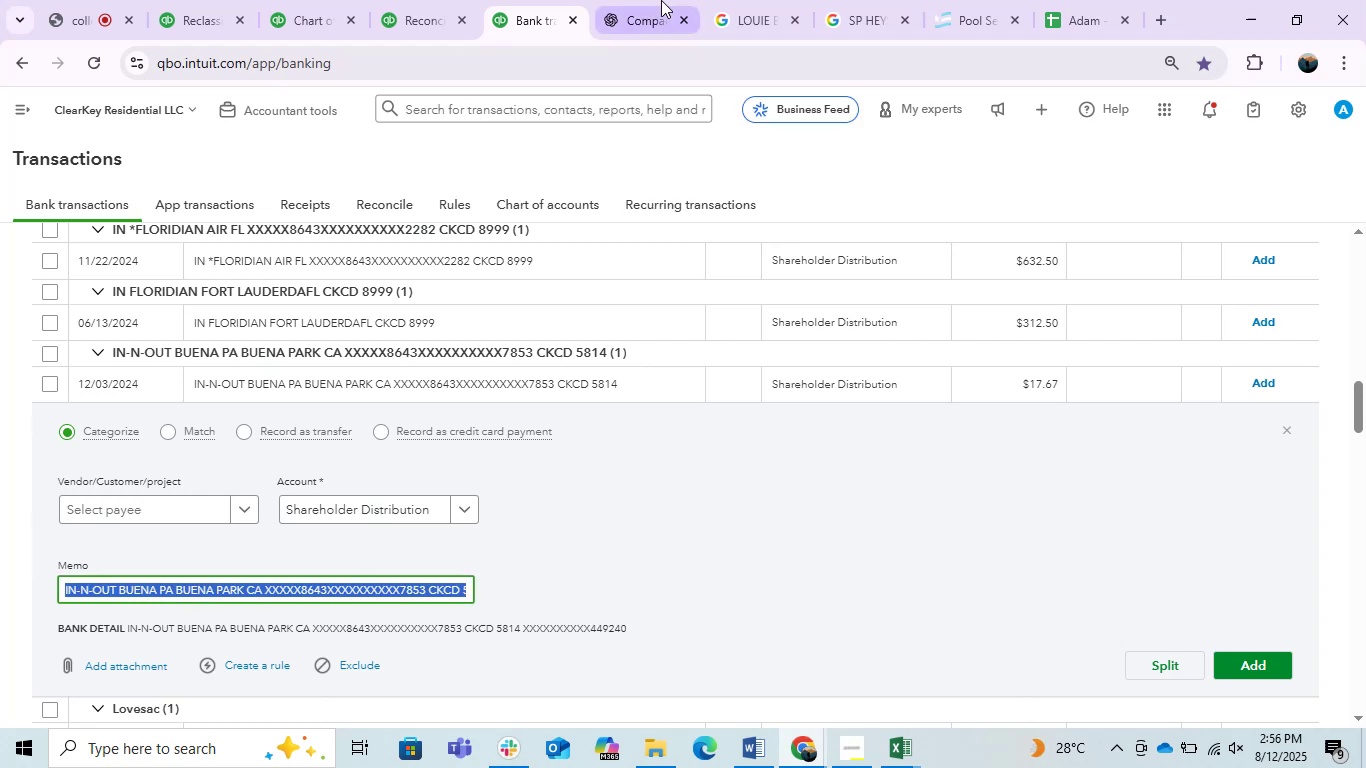 
left_click([661, 0])
 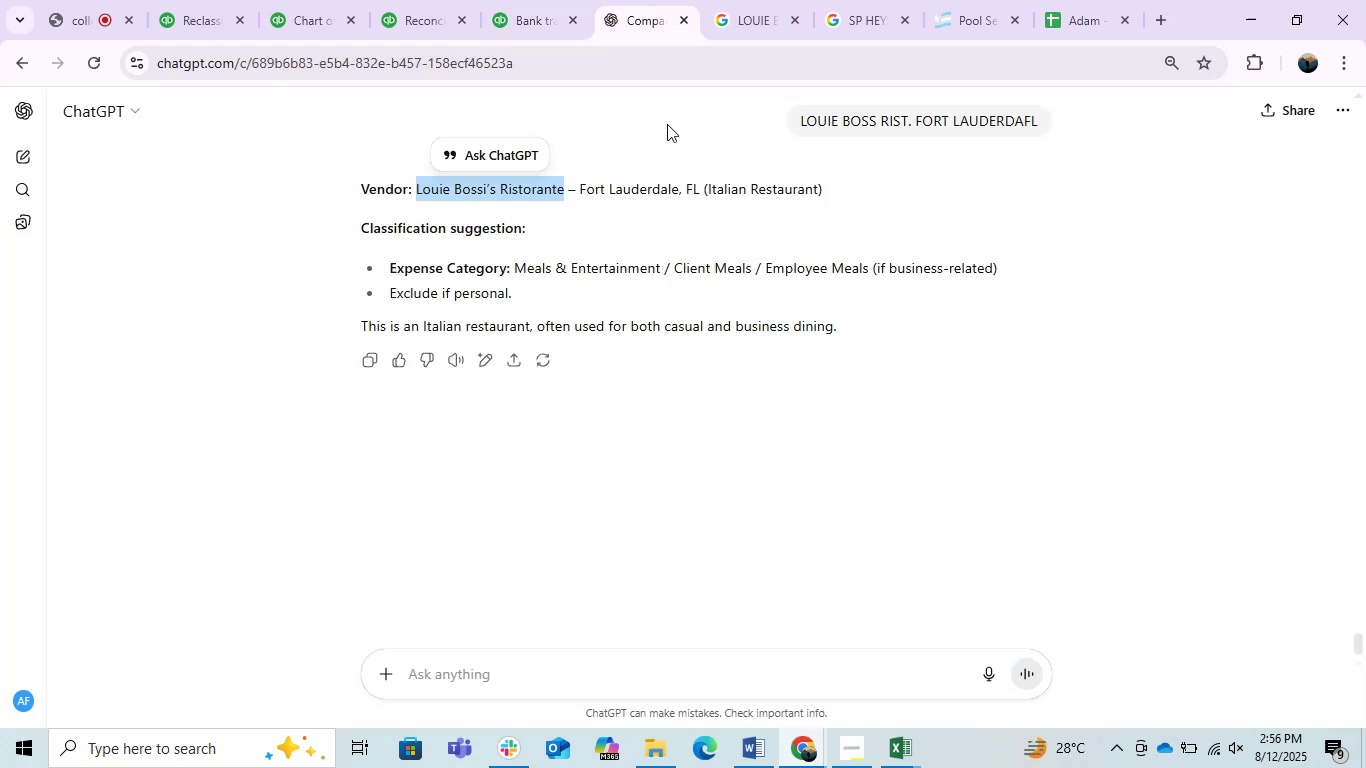 
key(Control+ControlLeft)
 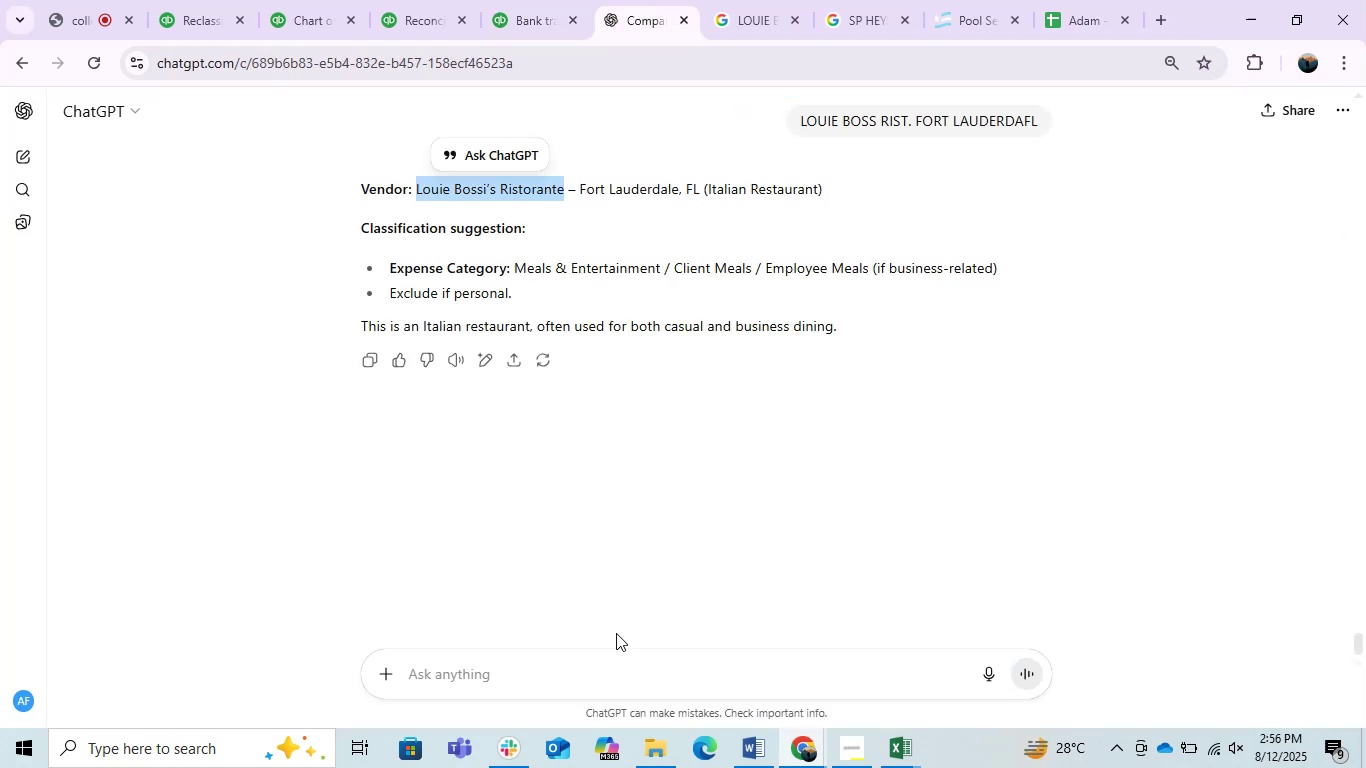 
key(Control+V)
 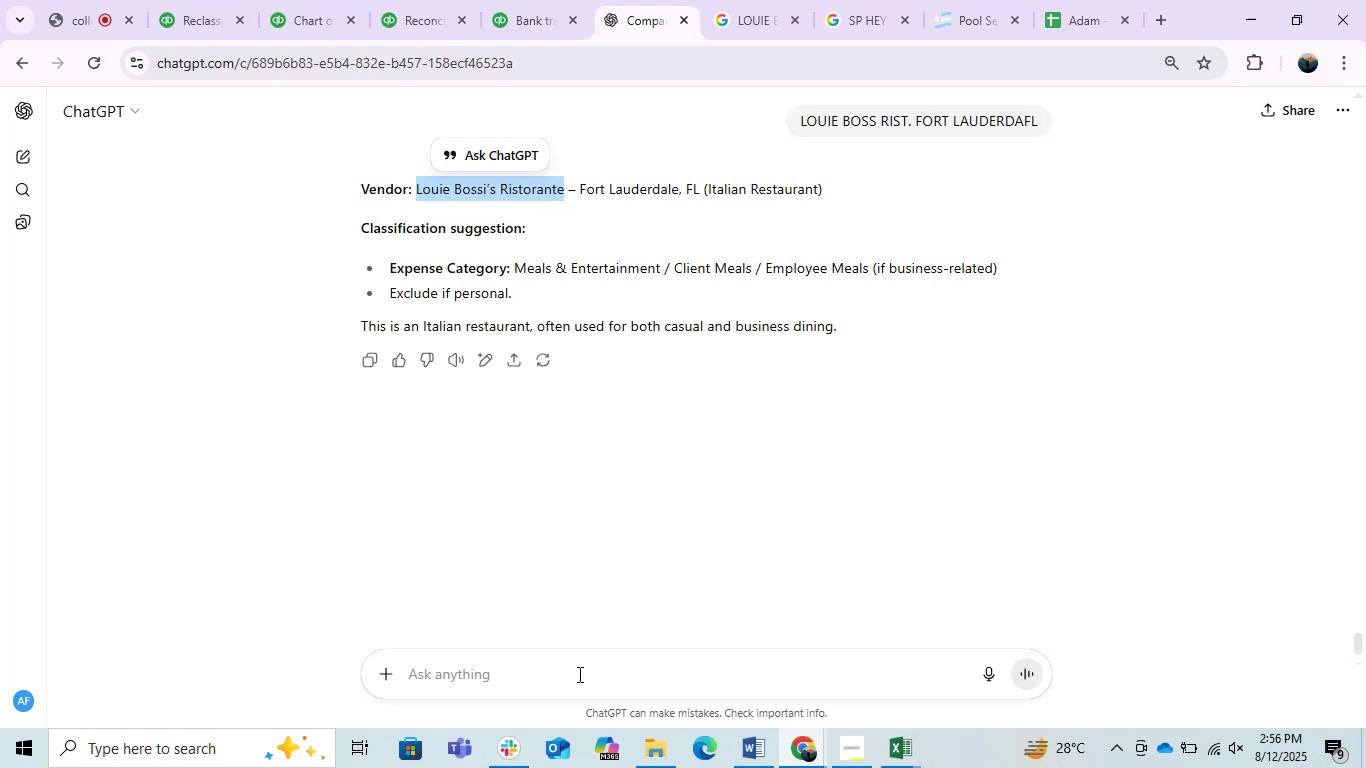 
left_click([578, 674])
 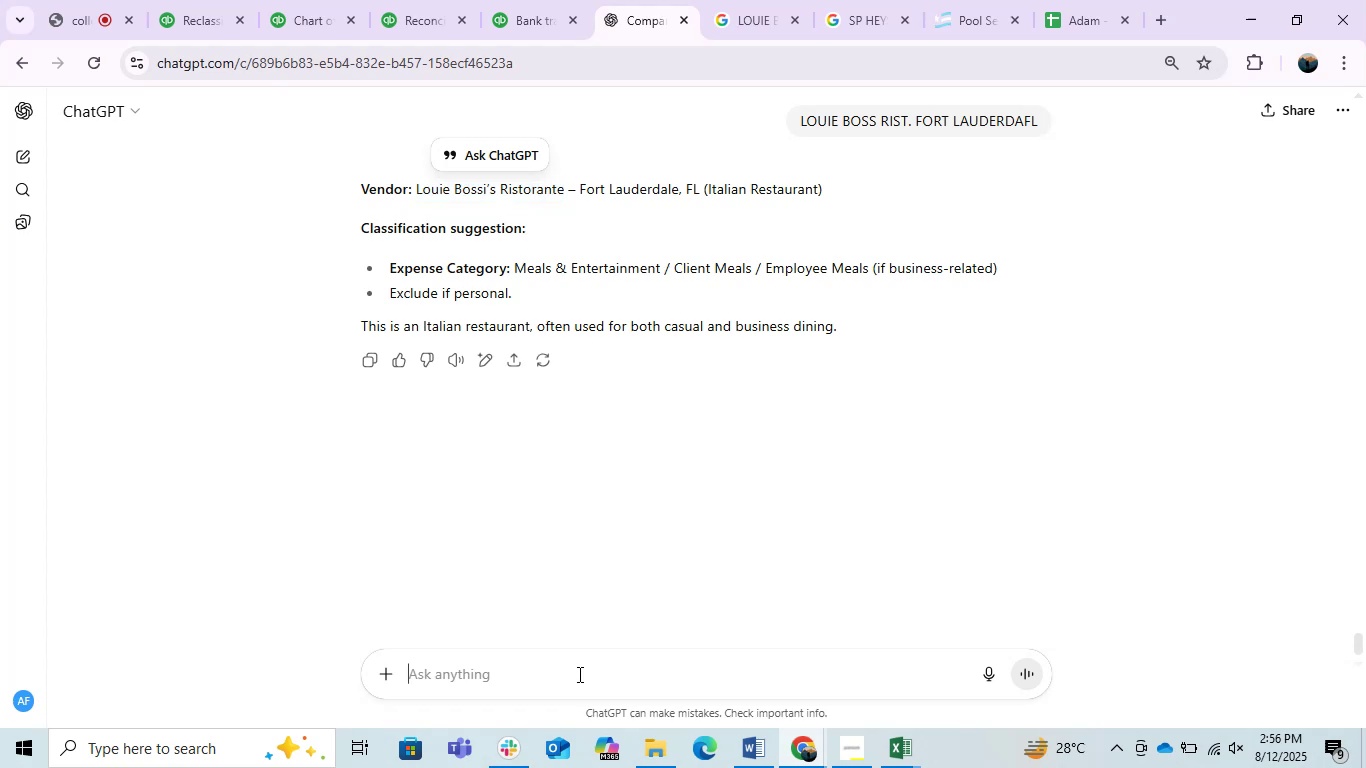 
key(Control+ControlLeft)
 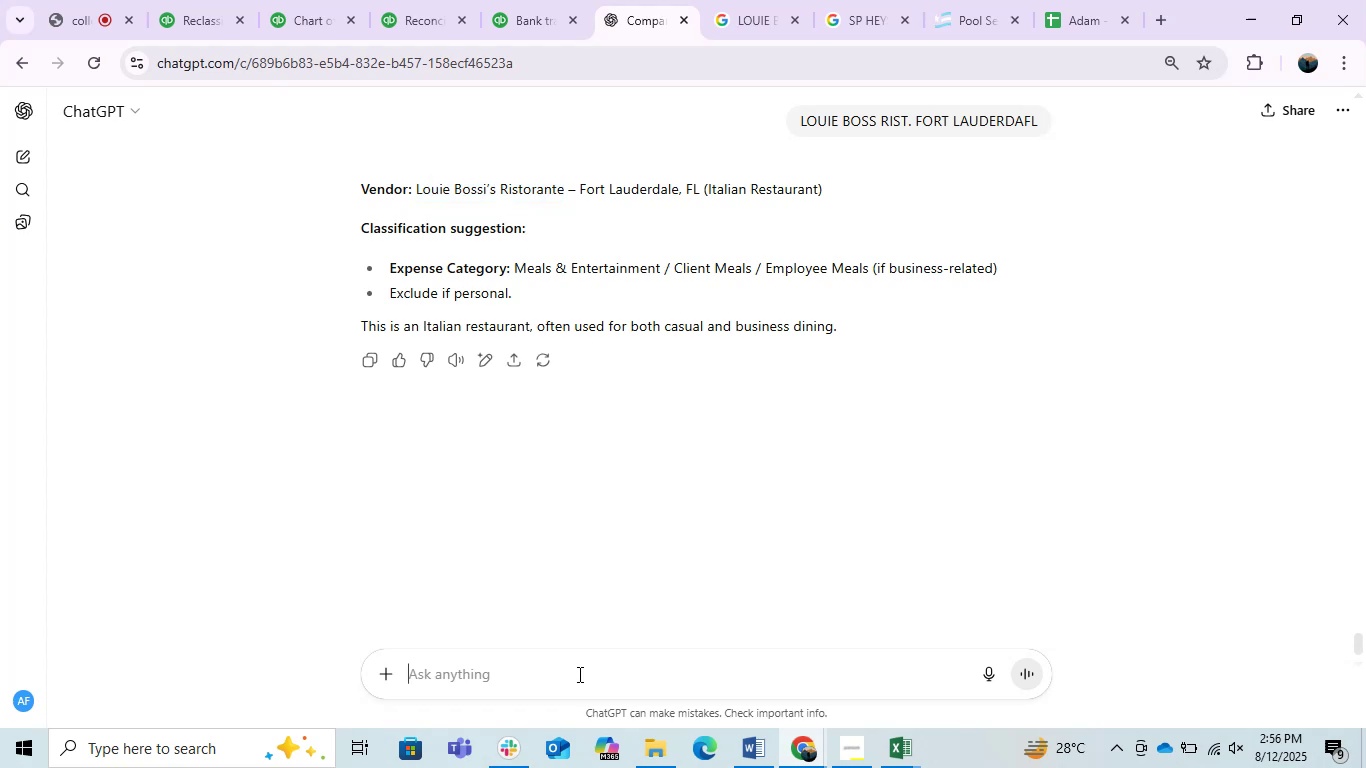 
key(Control+V)
 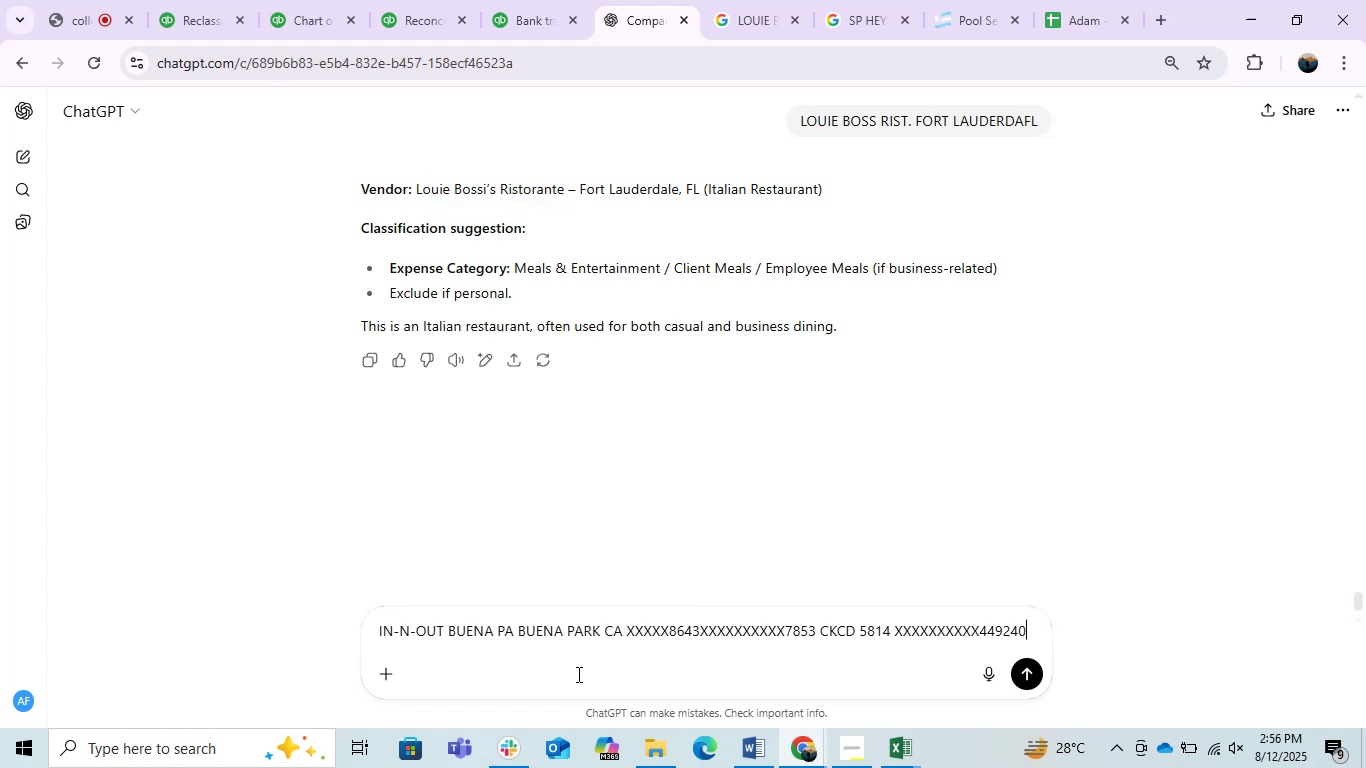 
key(Enter)
 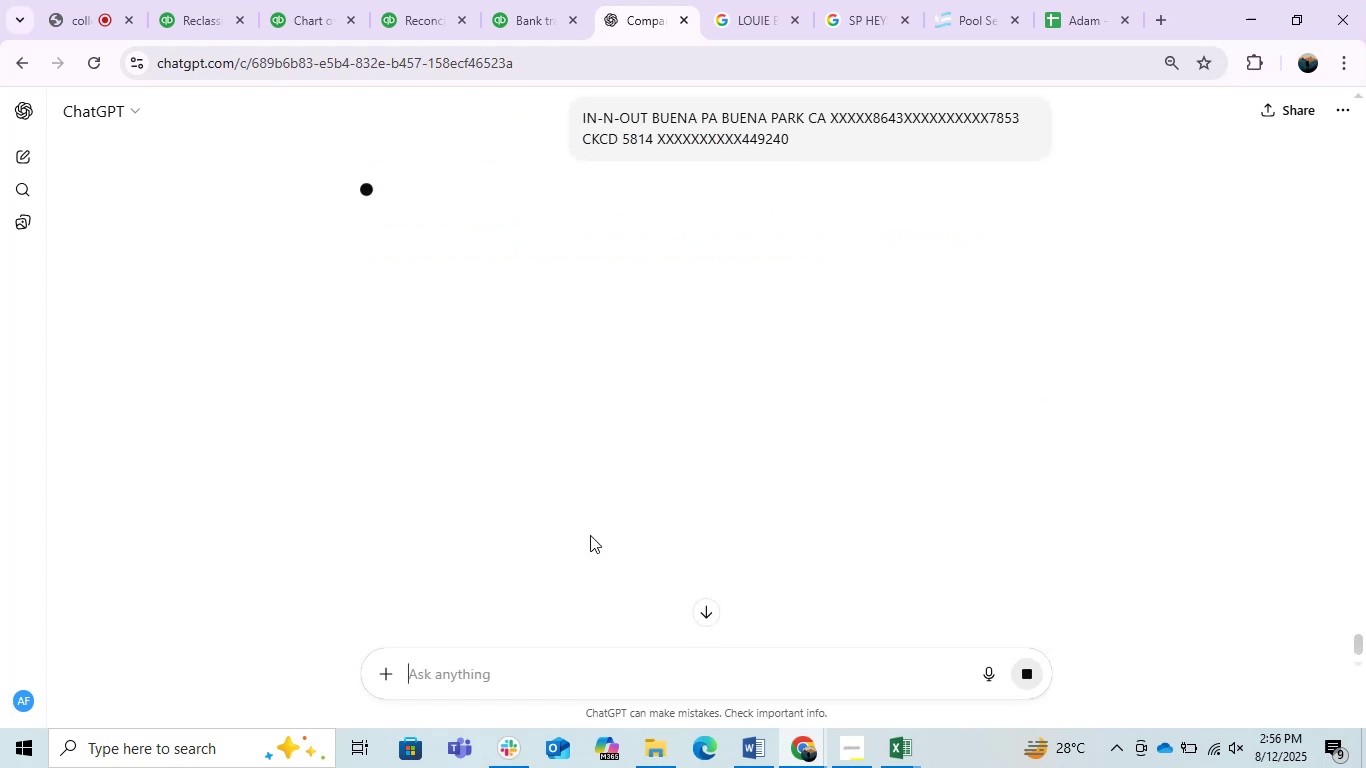 
scroll: coordinate [561, 288], scroll_direction: up, amount: 1.0
 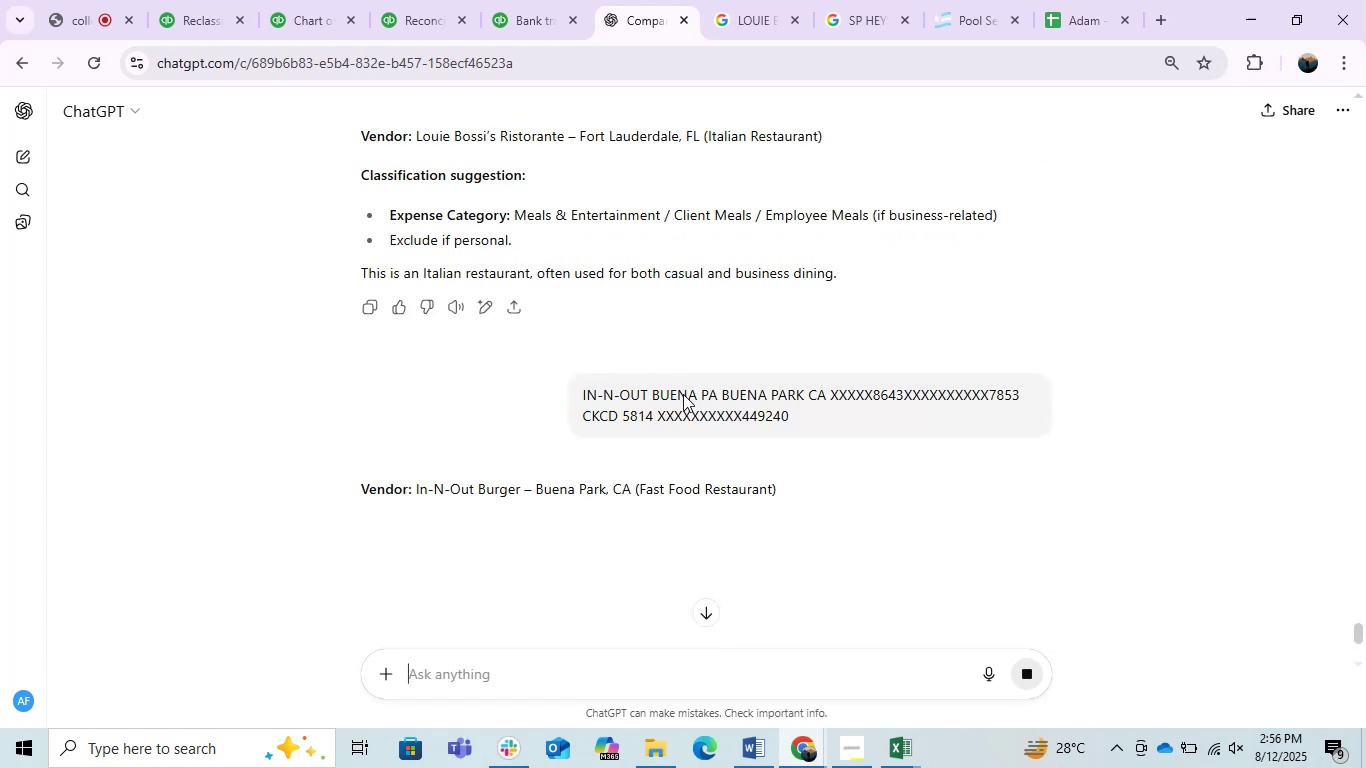 
left_click_drag(start_coordinate=[694, 394], to_coordinate=[558, 393])
 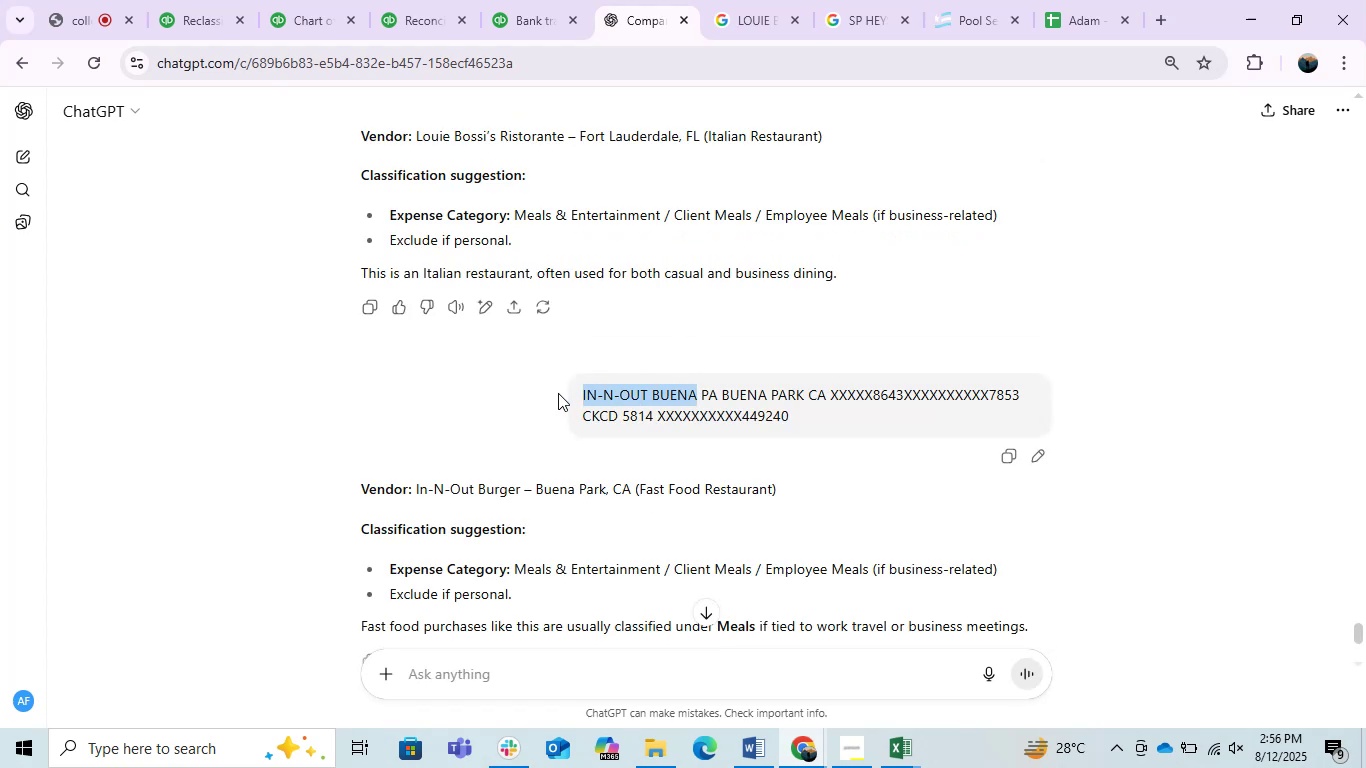 
key(Control+C)
 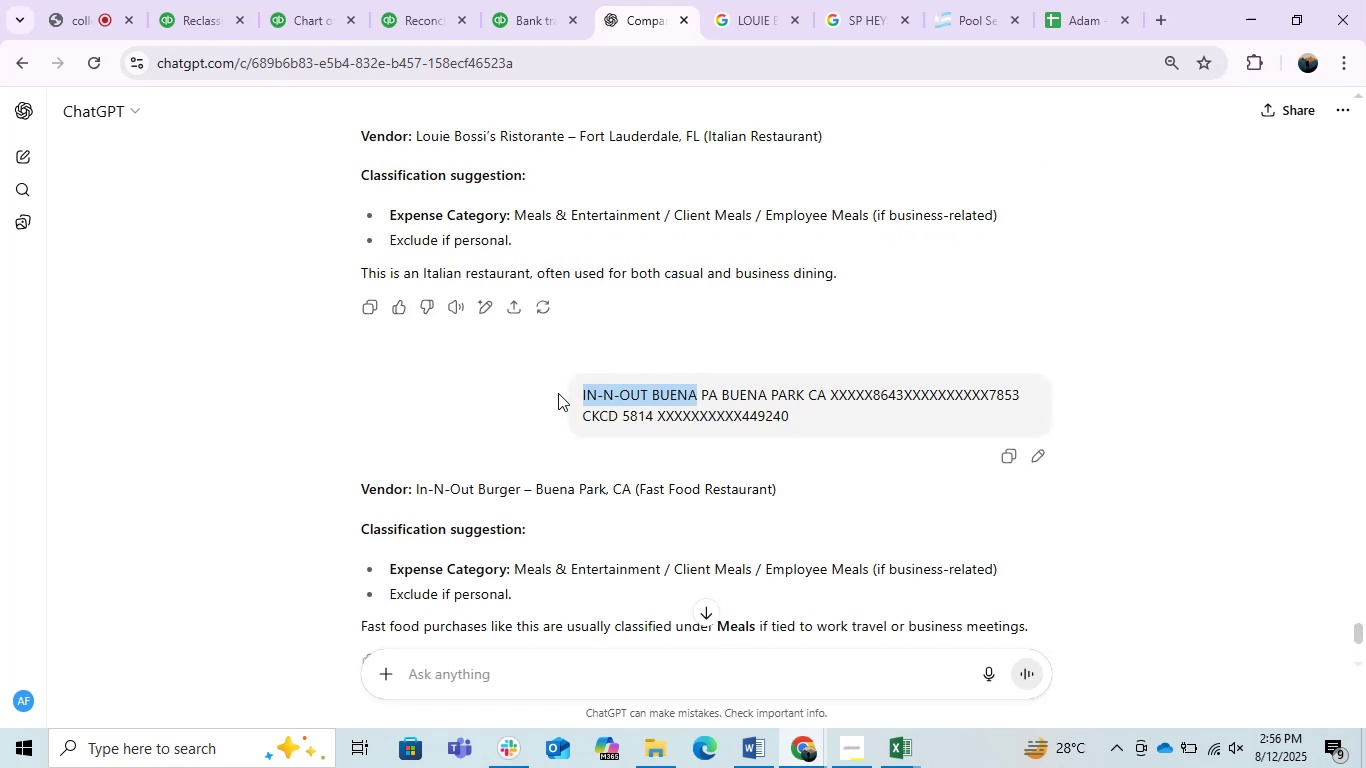 
key(Control+C)
 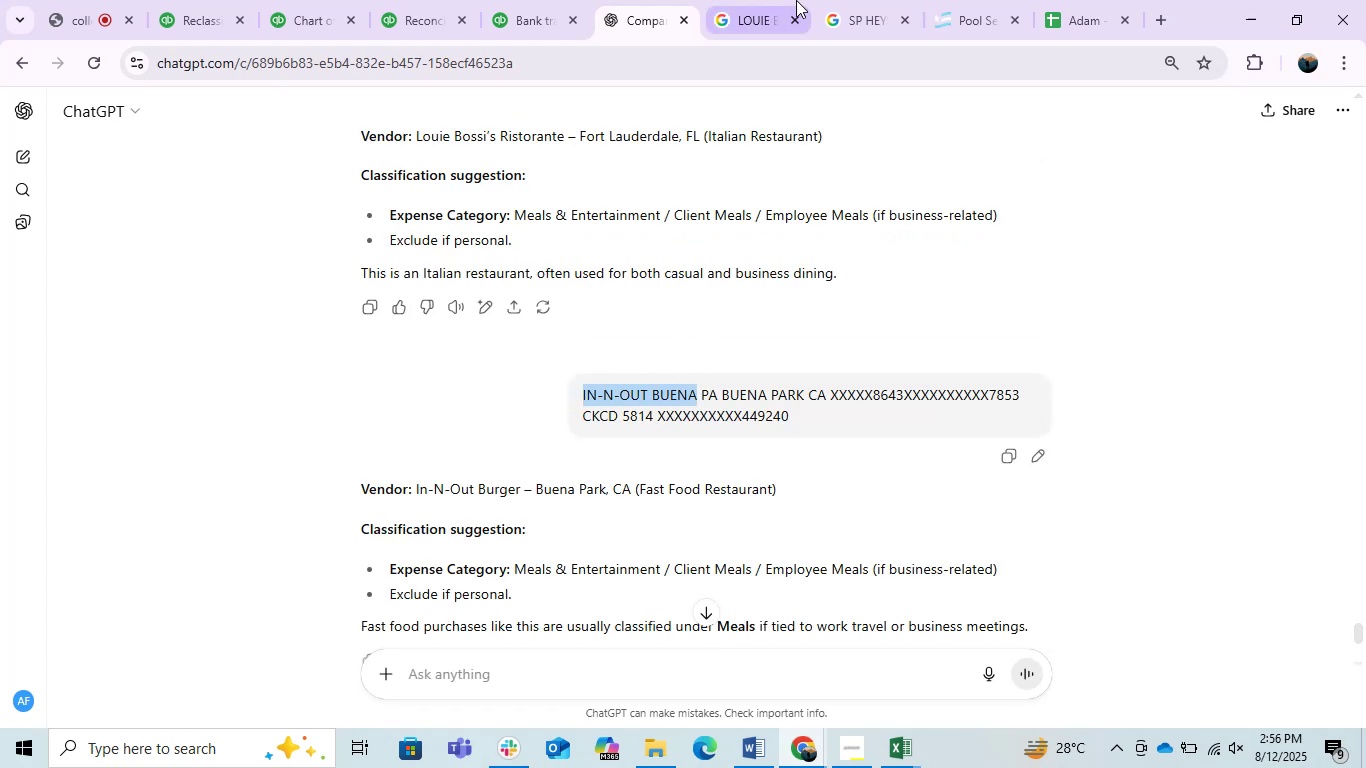 
left_click([796, 0])
 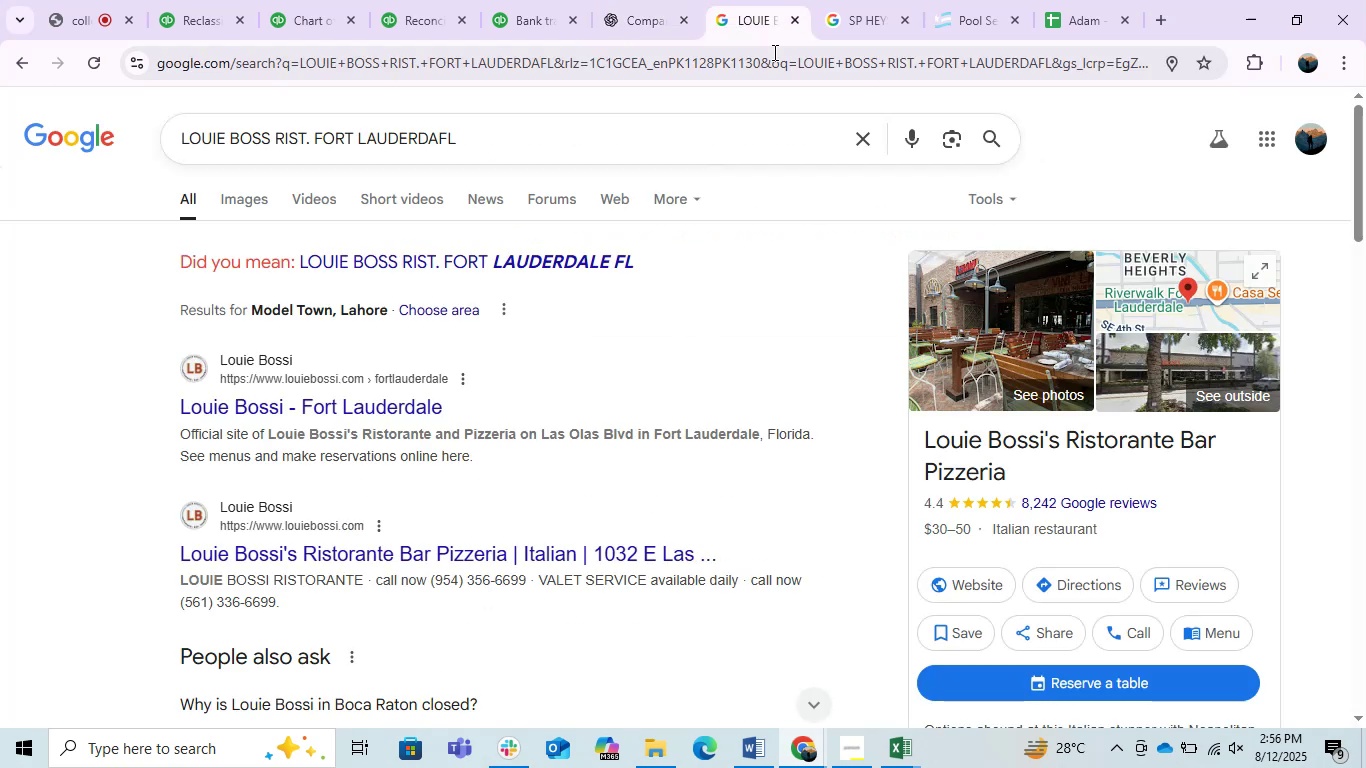 
key(Control+ControlLeft)
 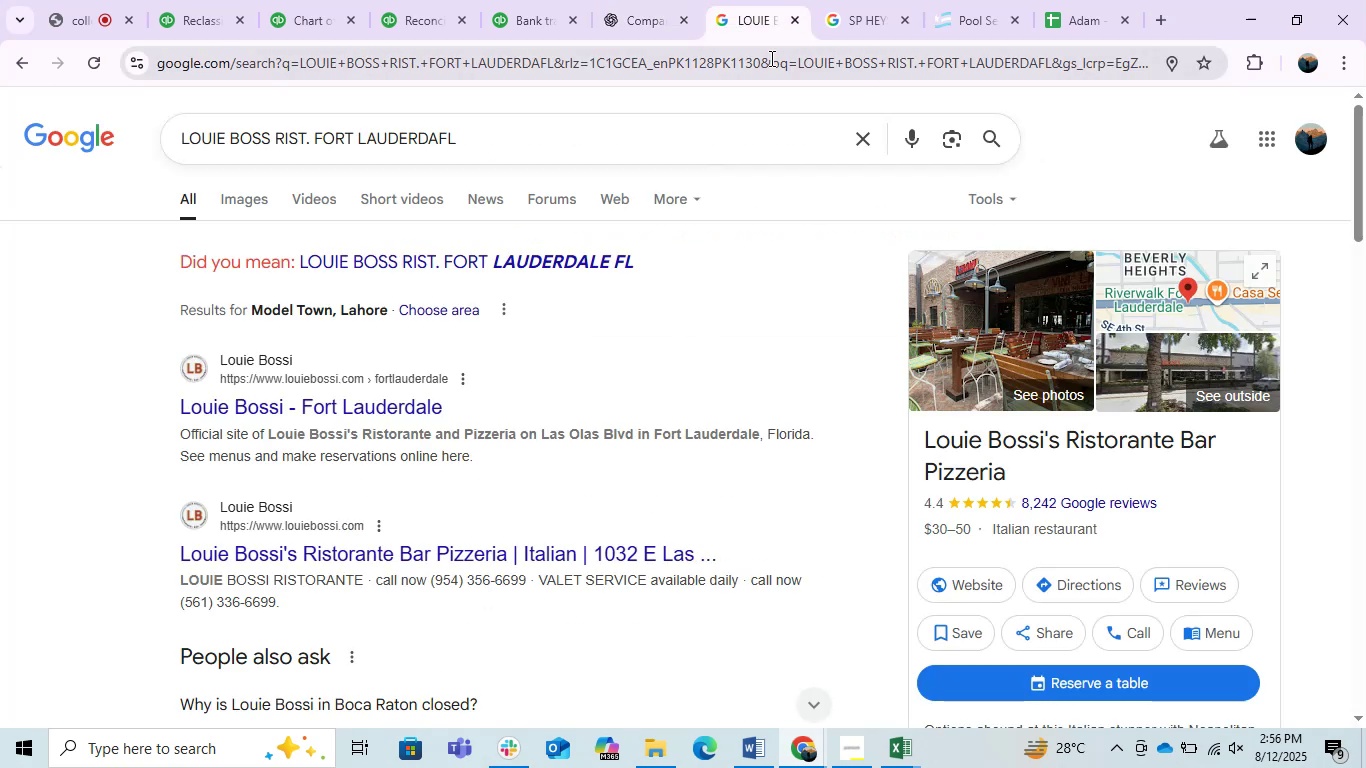 
key(Control+V)
 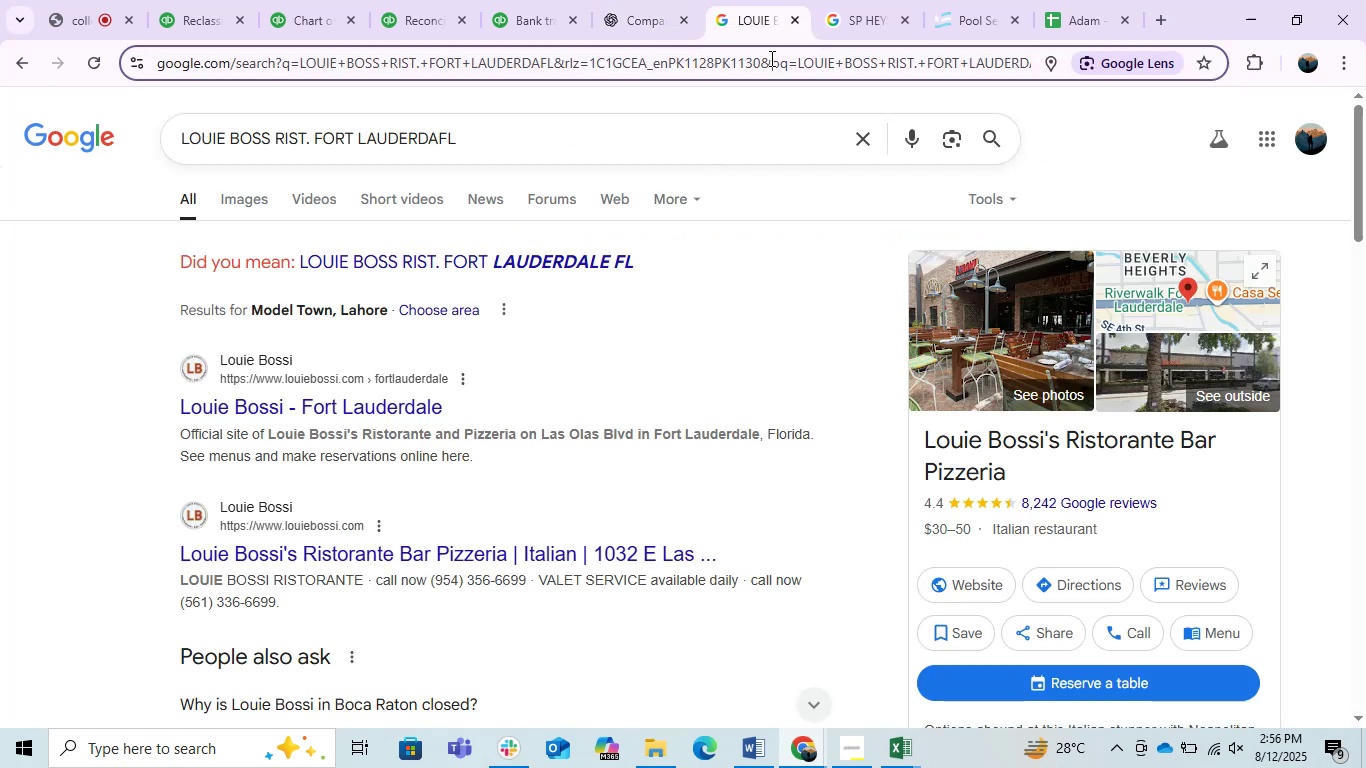 
double_click([770, 58])
 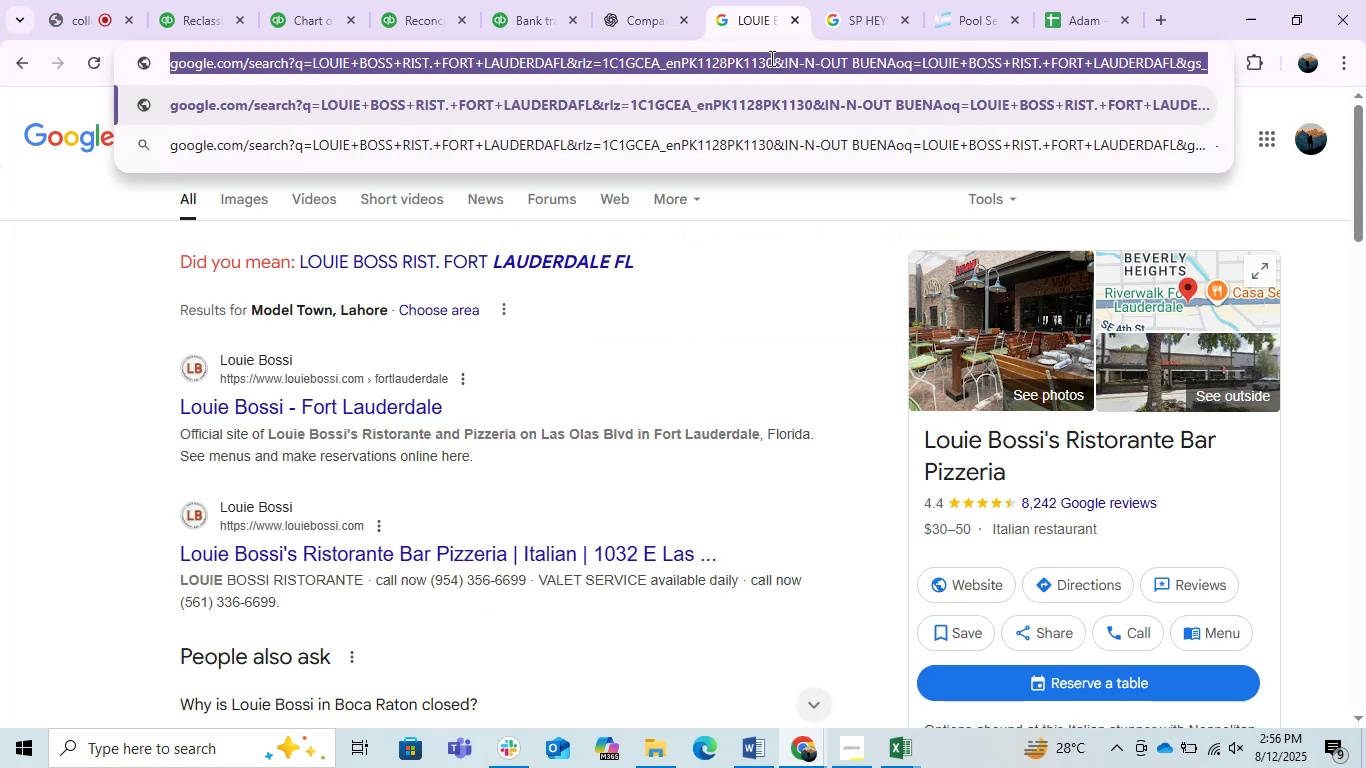 
key(Control+ControlLeft)
 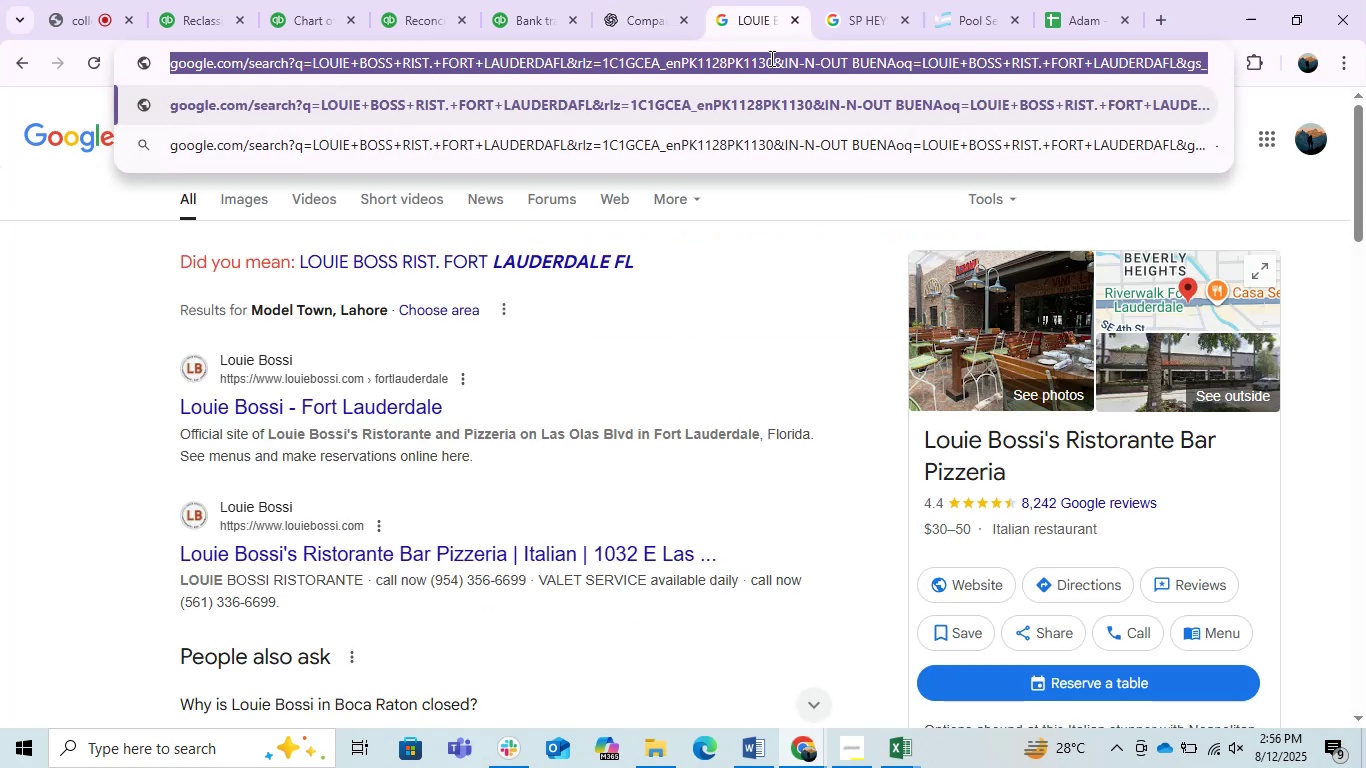 
key(Control+V)
 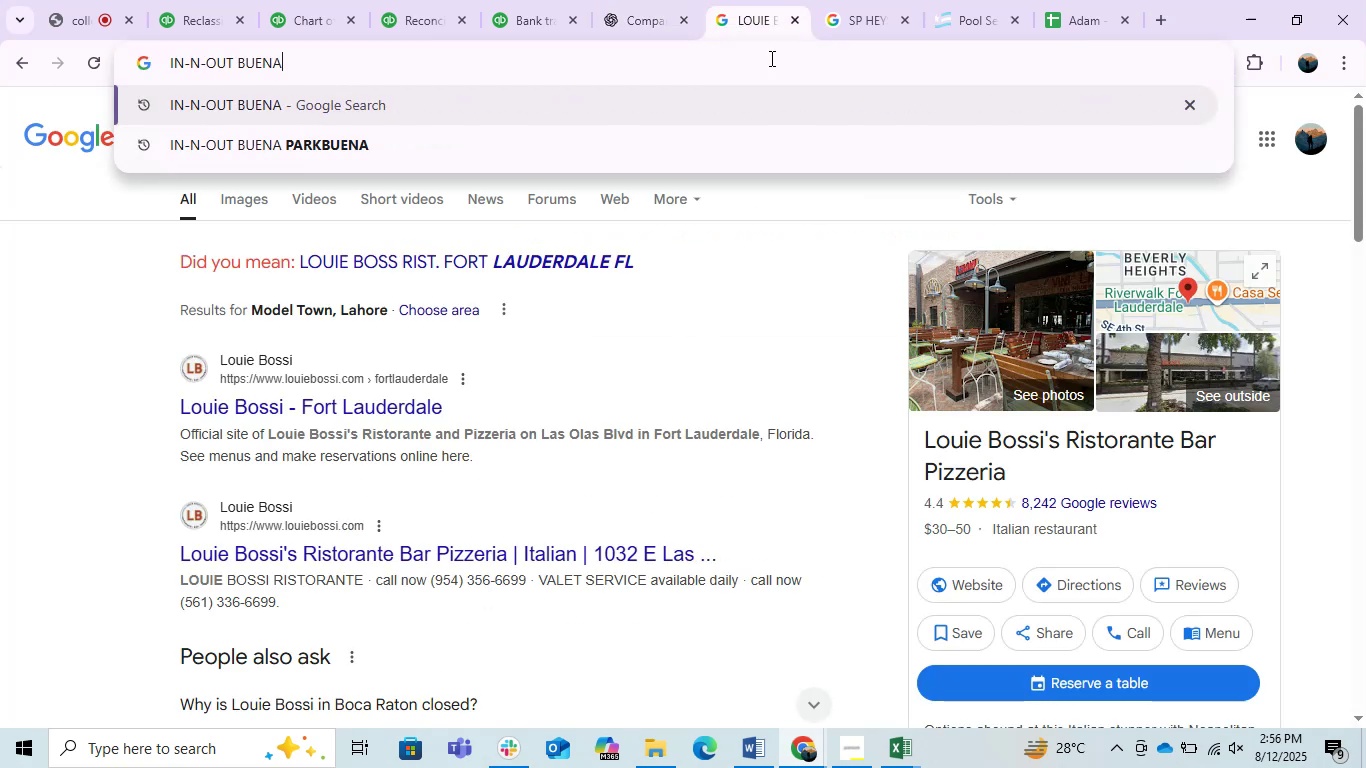 
key(Enter)
 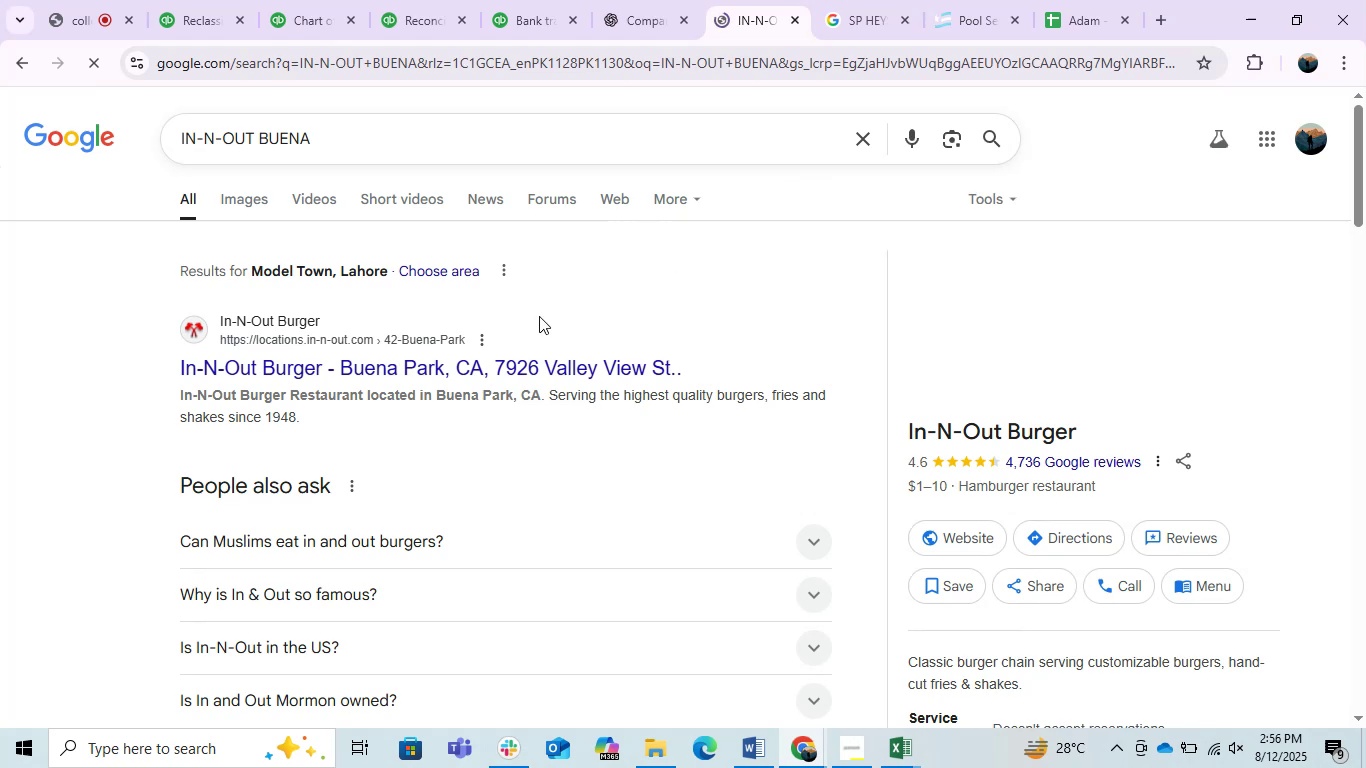 
mouse_move([255, 0])
 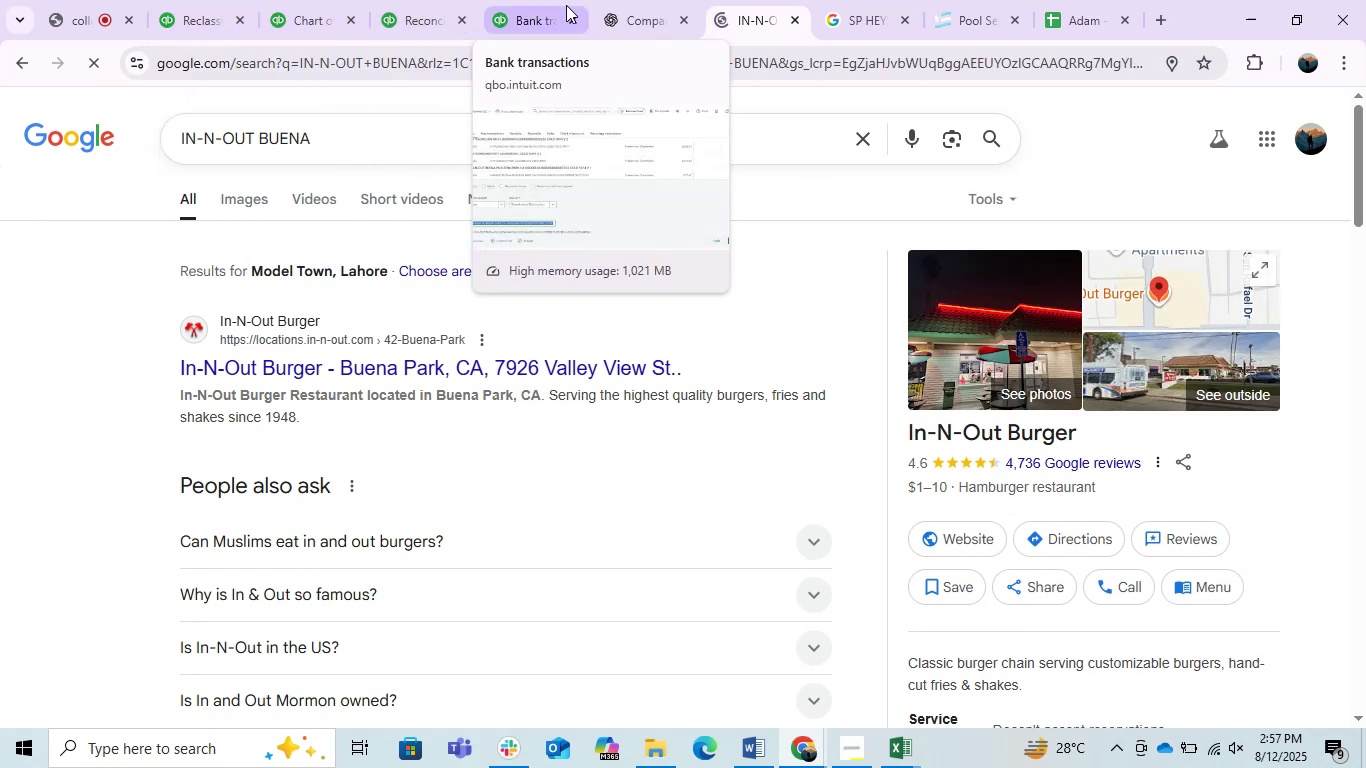 
mouse_move([618, 32])
 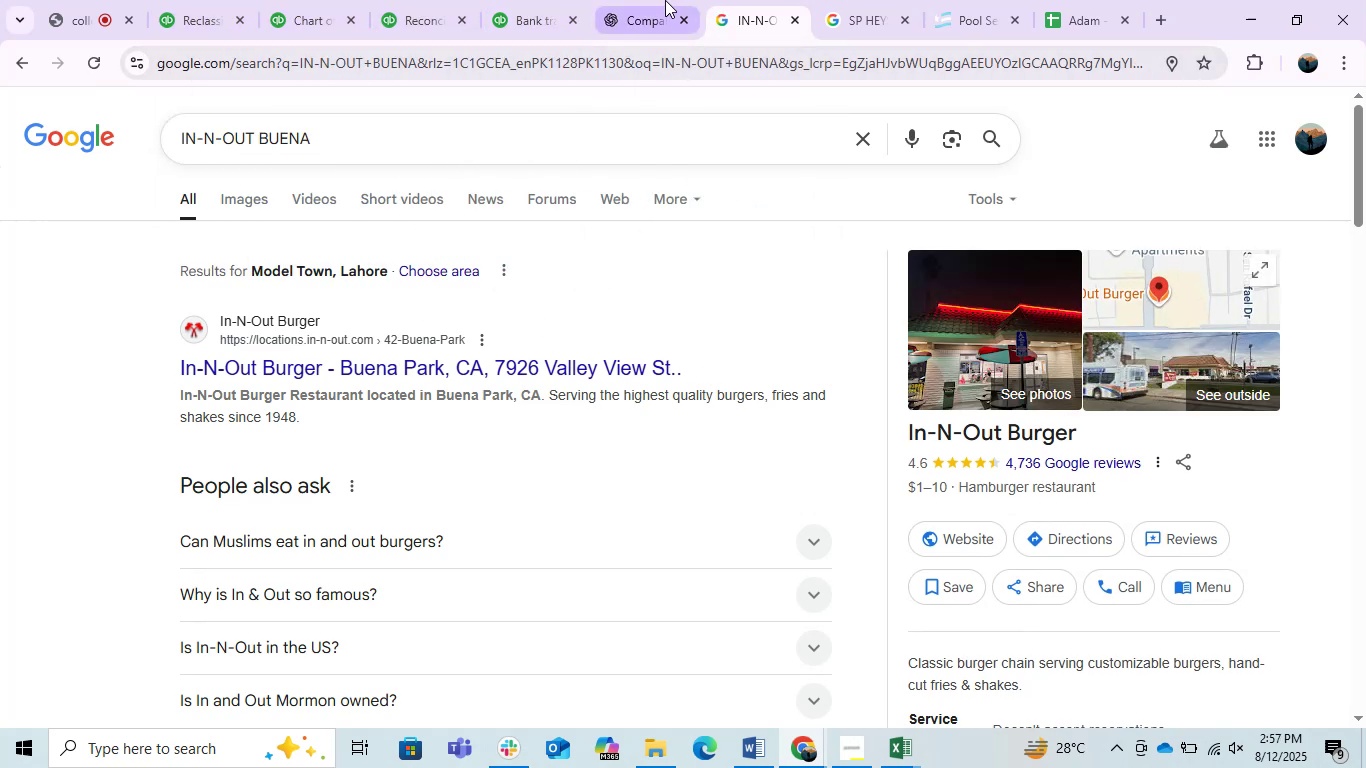 
left_click([659, 0])
 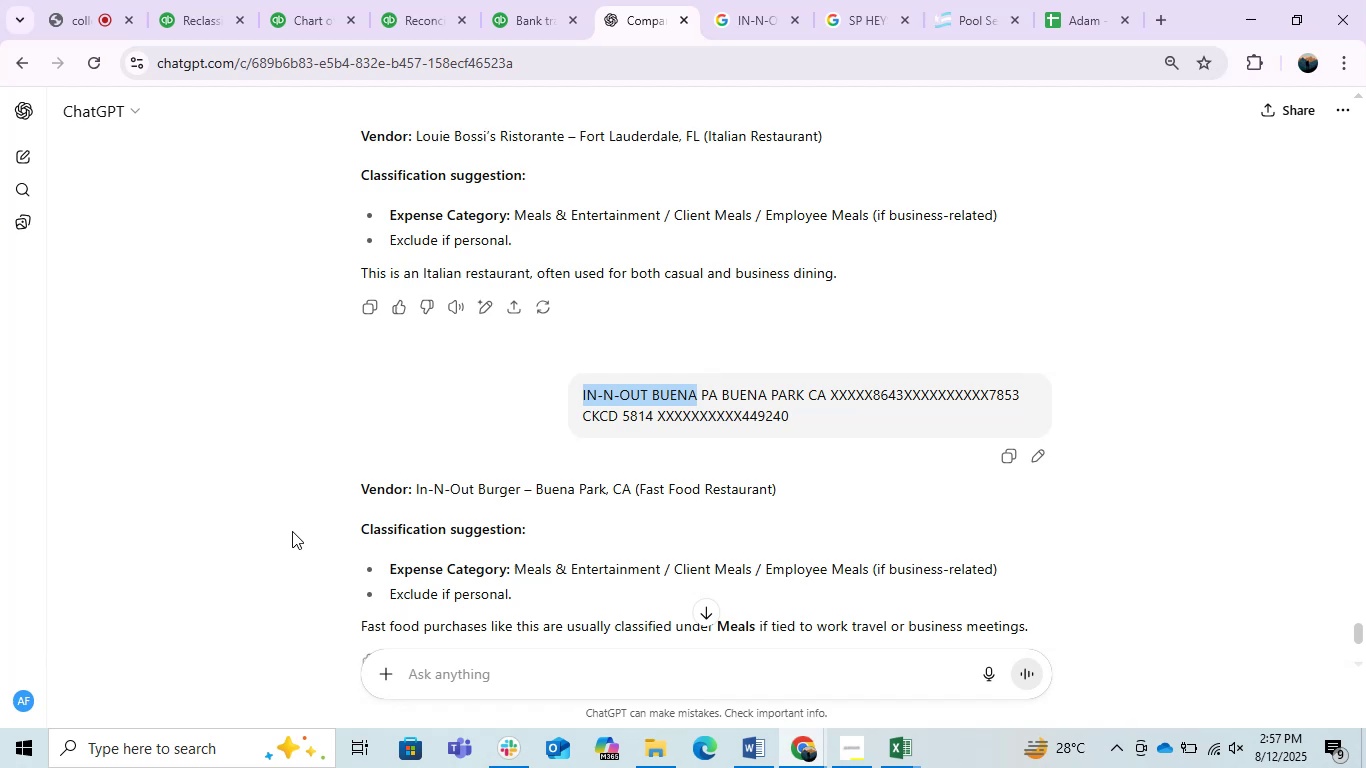 
wait(9.29)
 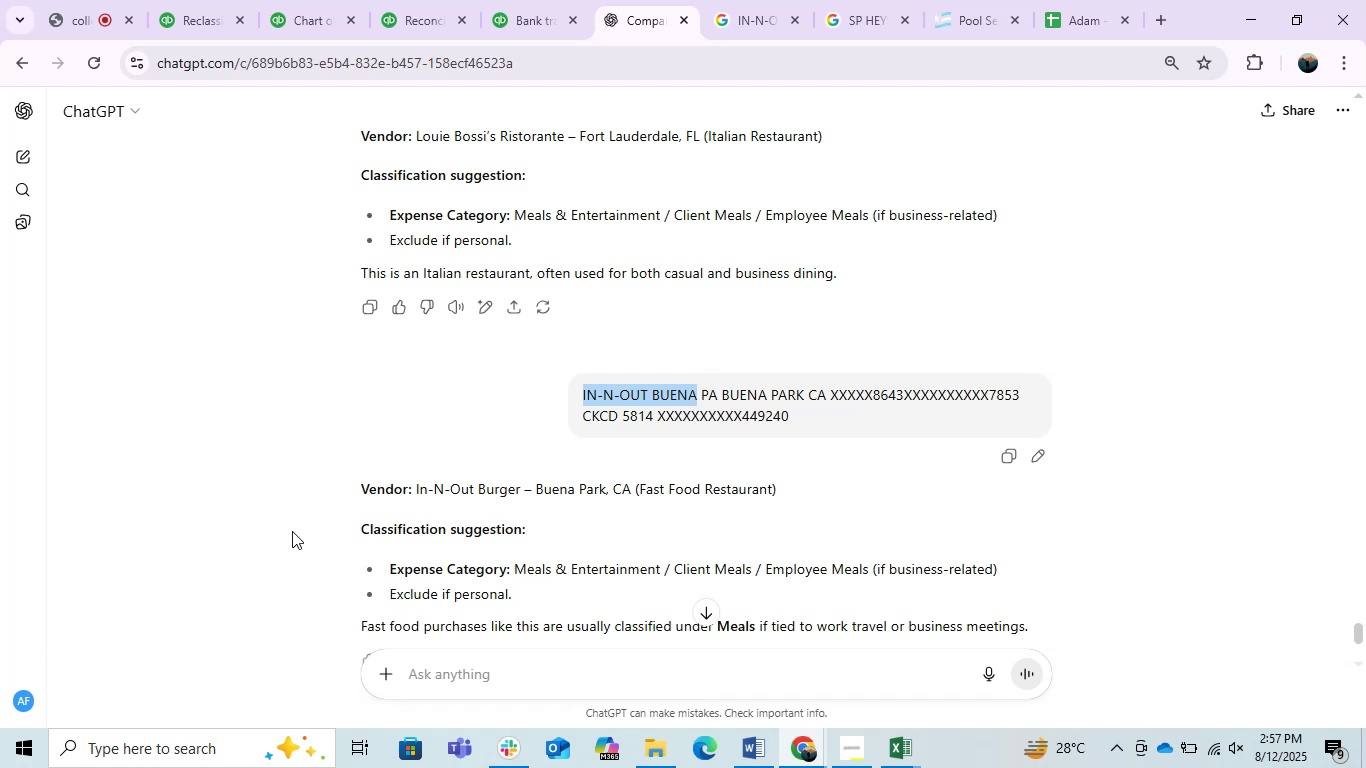 
scroll: coordinate [514, 492], scroll_direction: down, amount: 1.0
 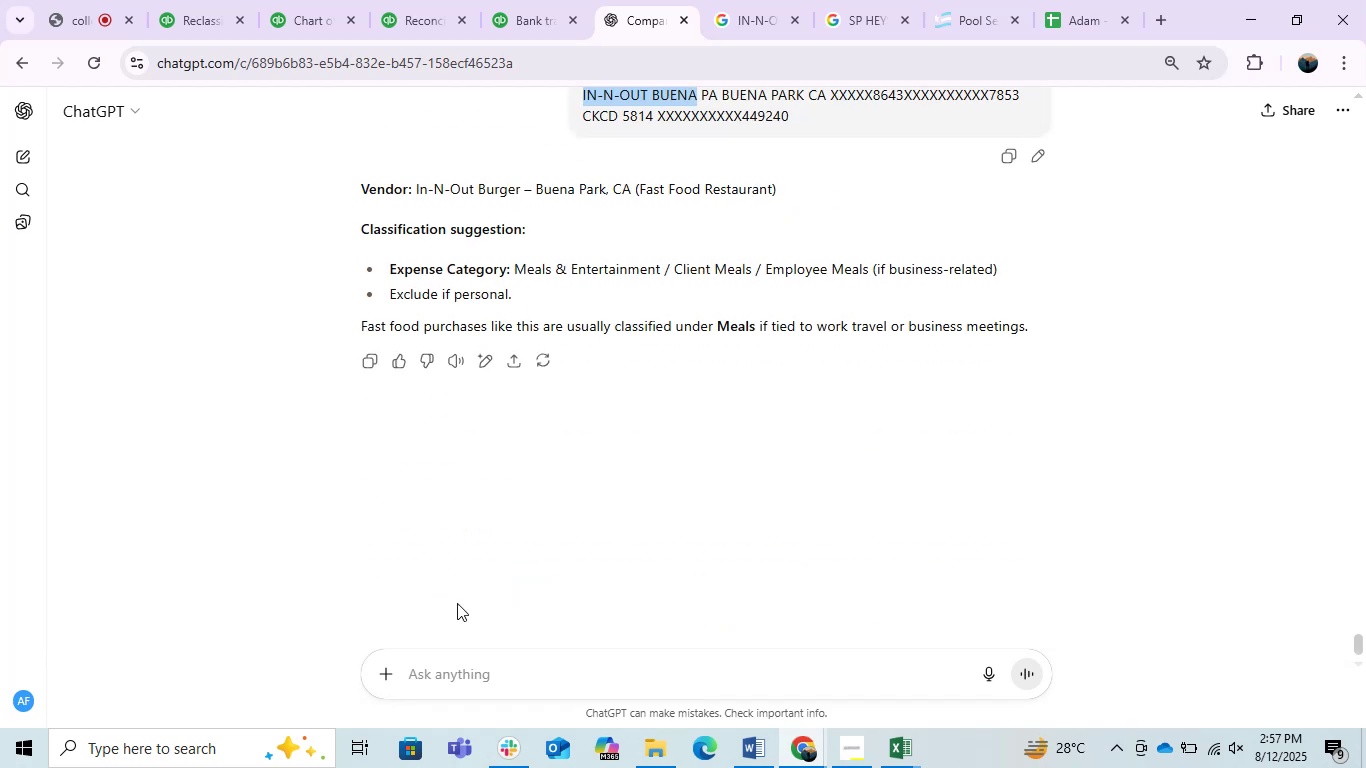 
scroll: coordinate [576, 437], scroll_direction: up, amount: 14.0
 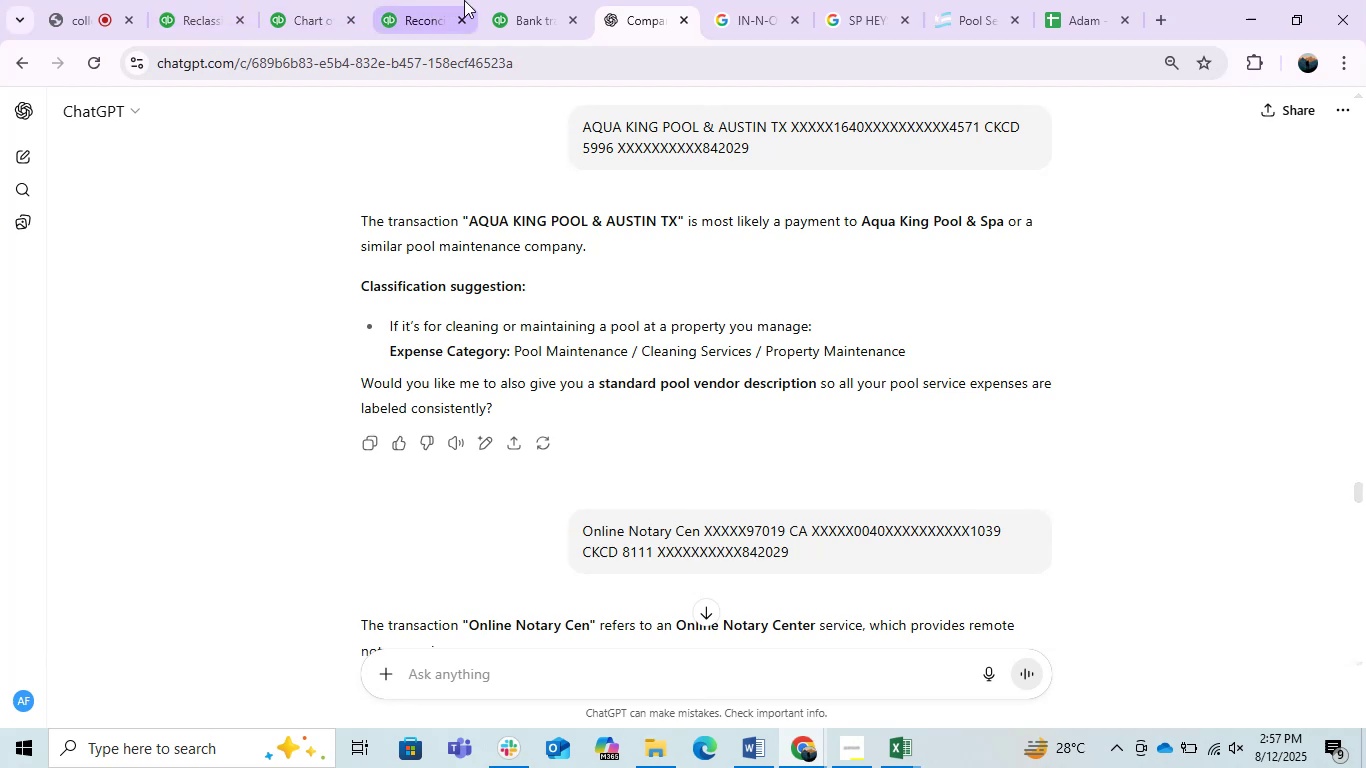 
left_click([521, 0])
 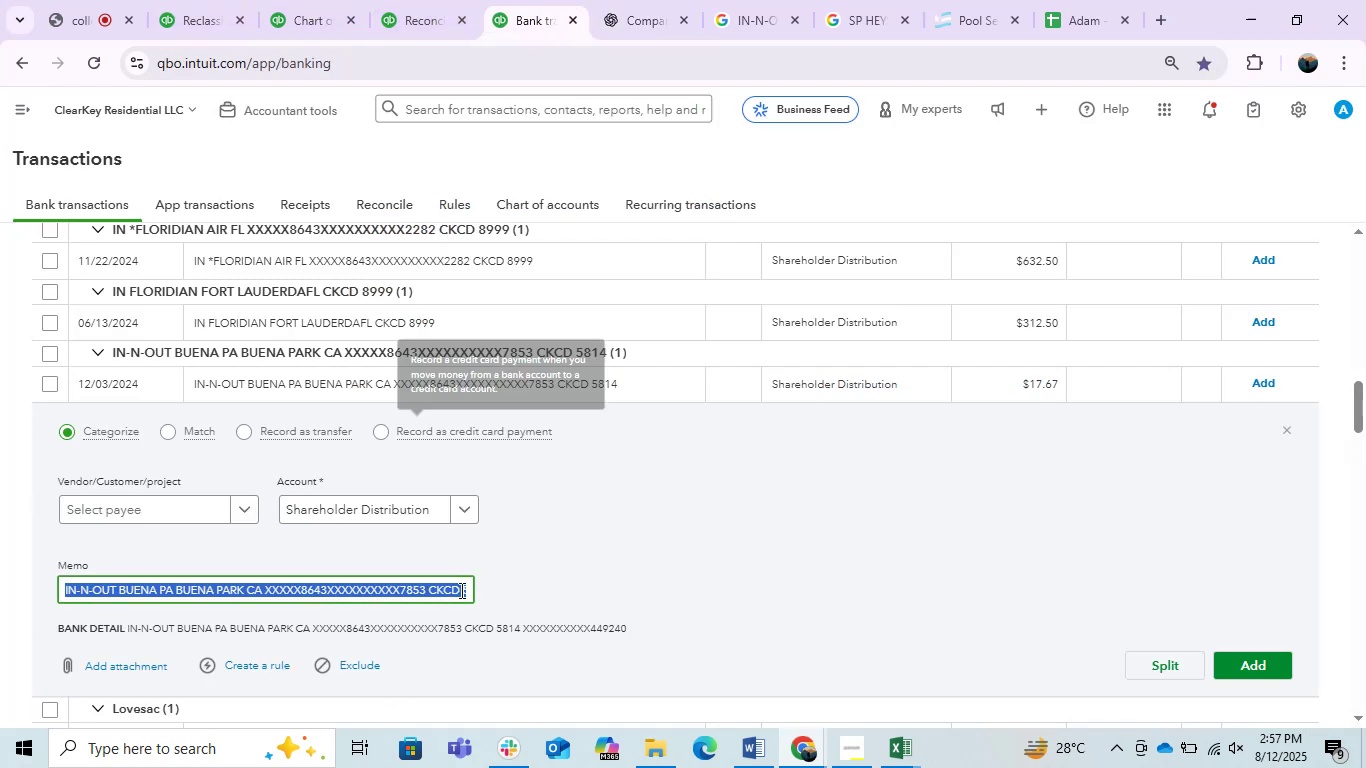 
scroll: coordinate [476, 602], scroll_direction: up, amount: 5.0
 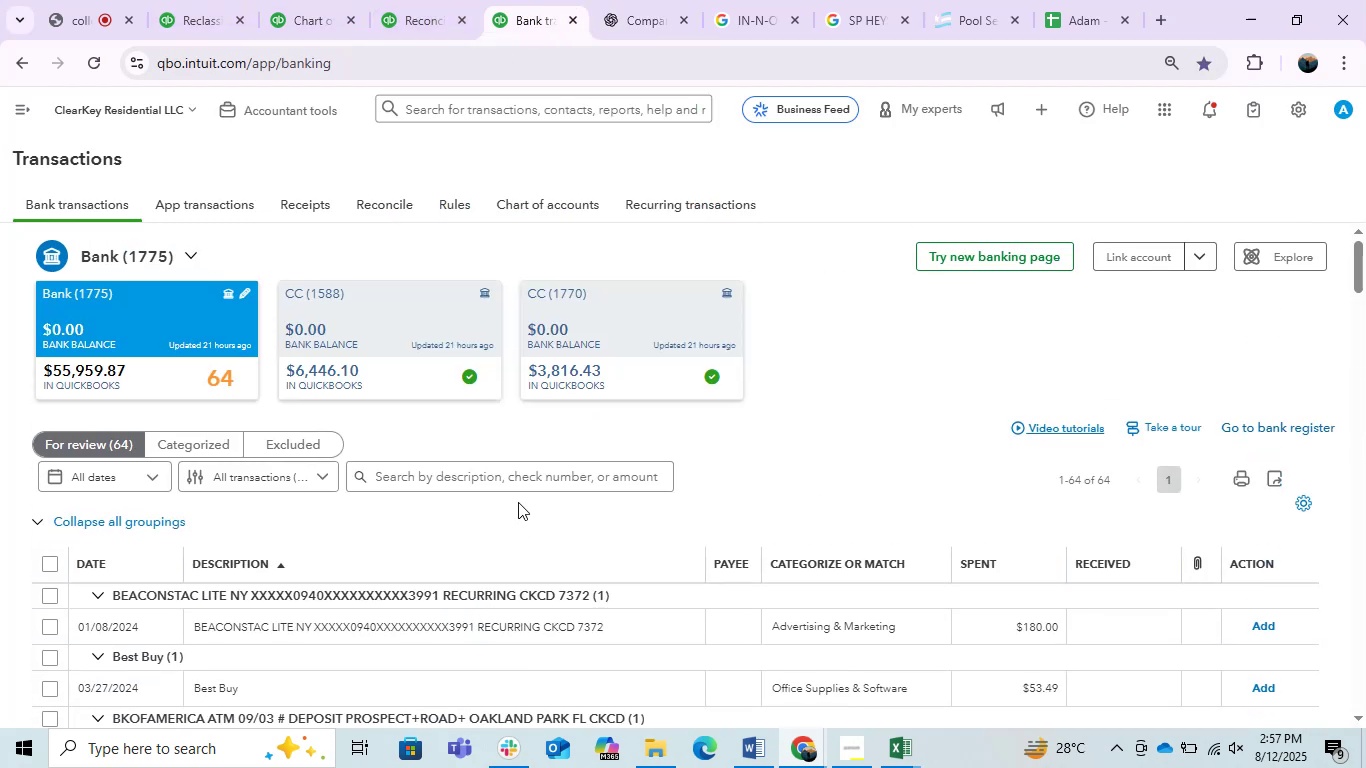 
key(Control+ControlLeft)
 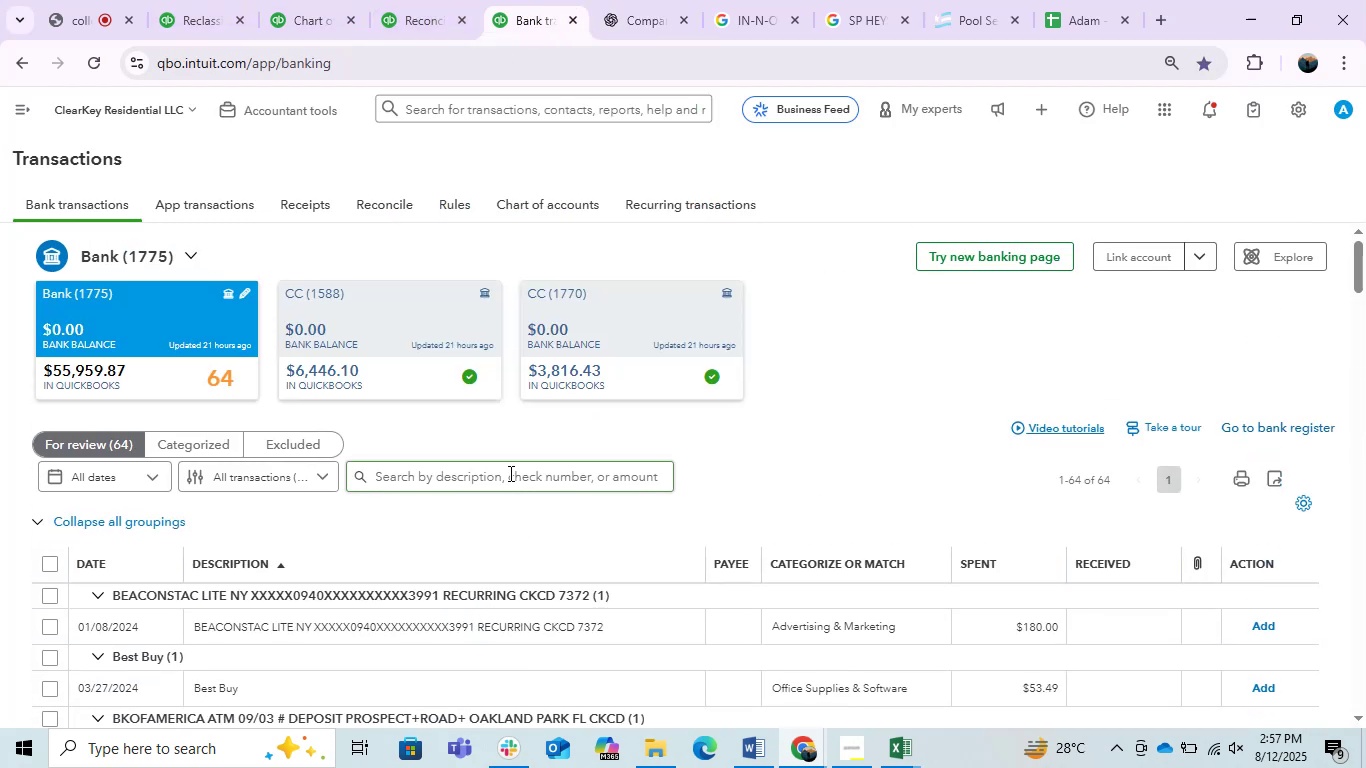 
left_click([509, 473])
 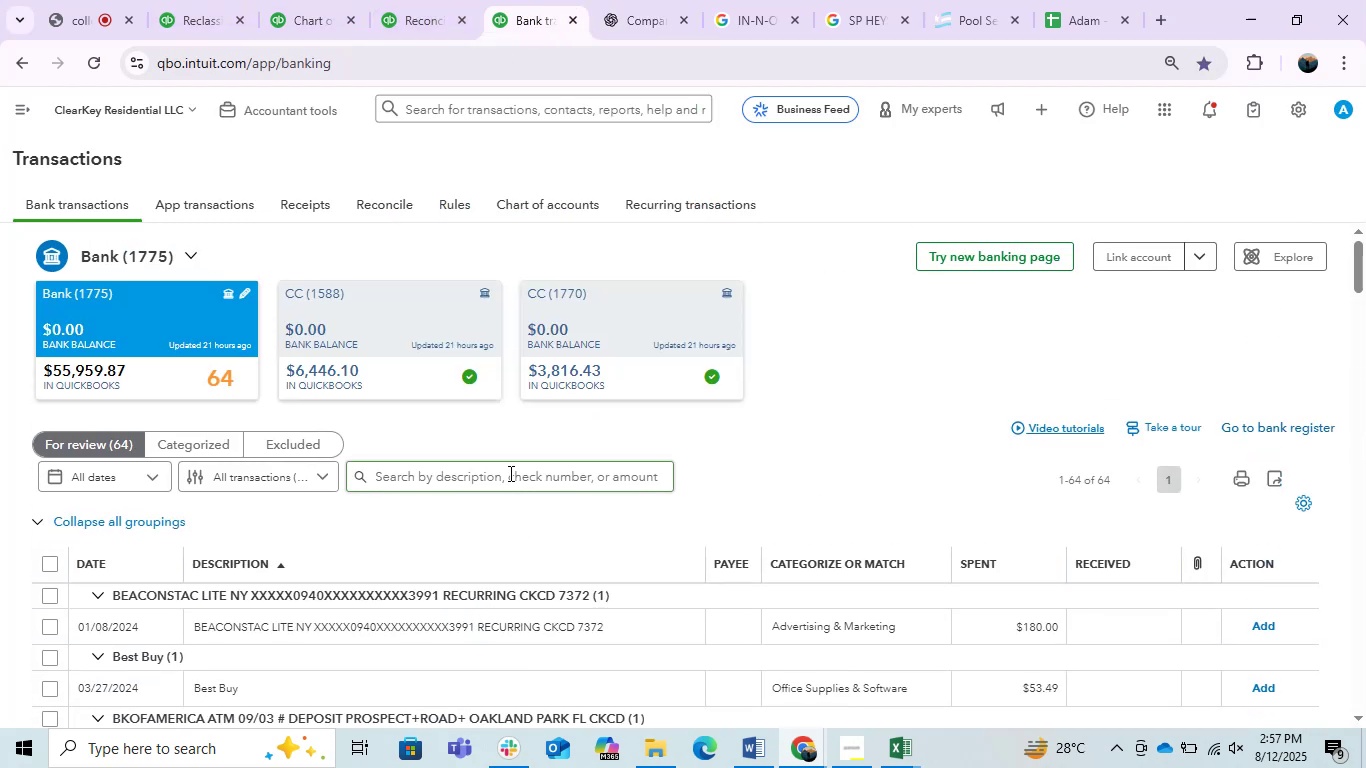 
key(Control+V)
 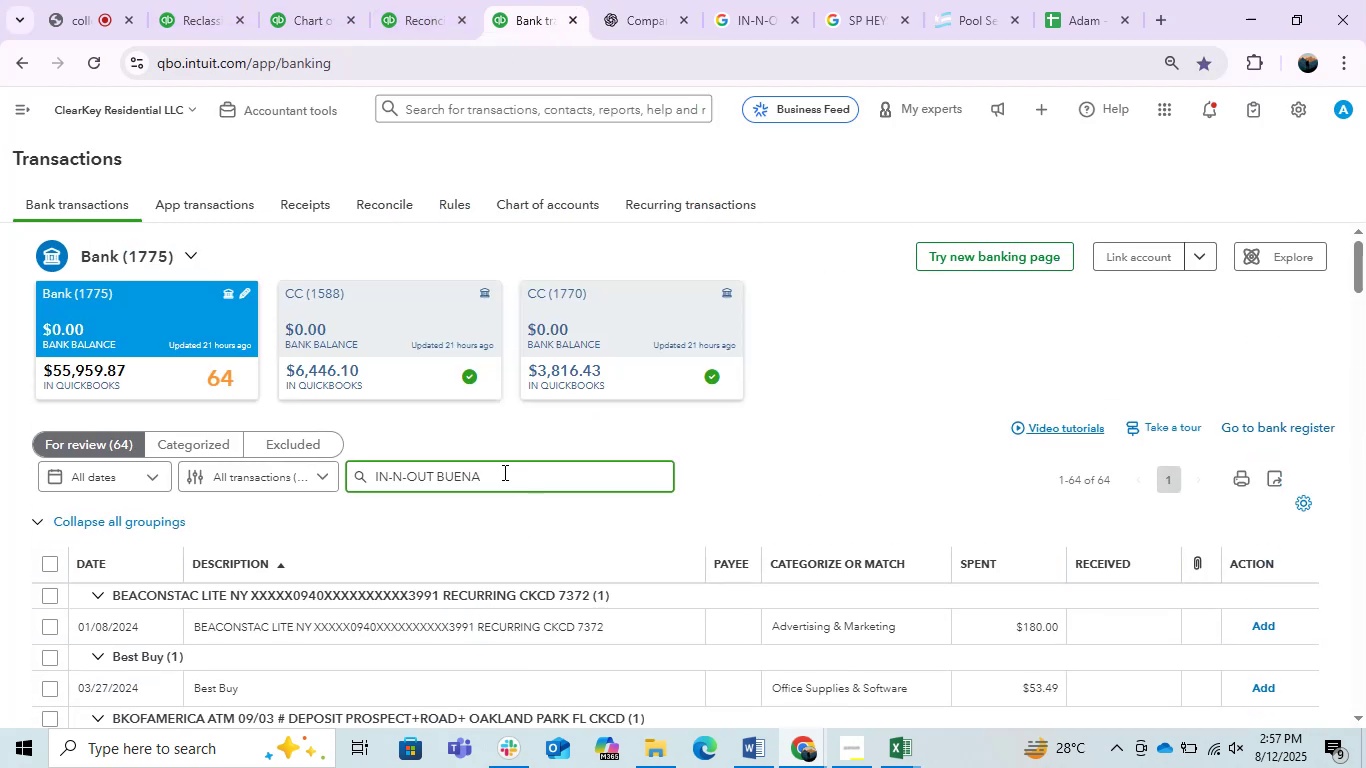 
key(Enter)
 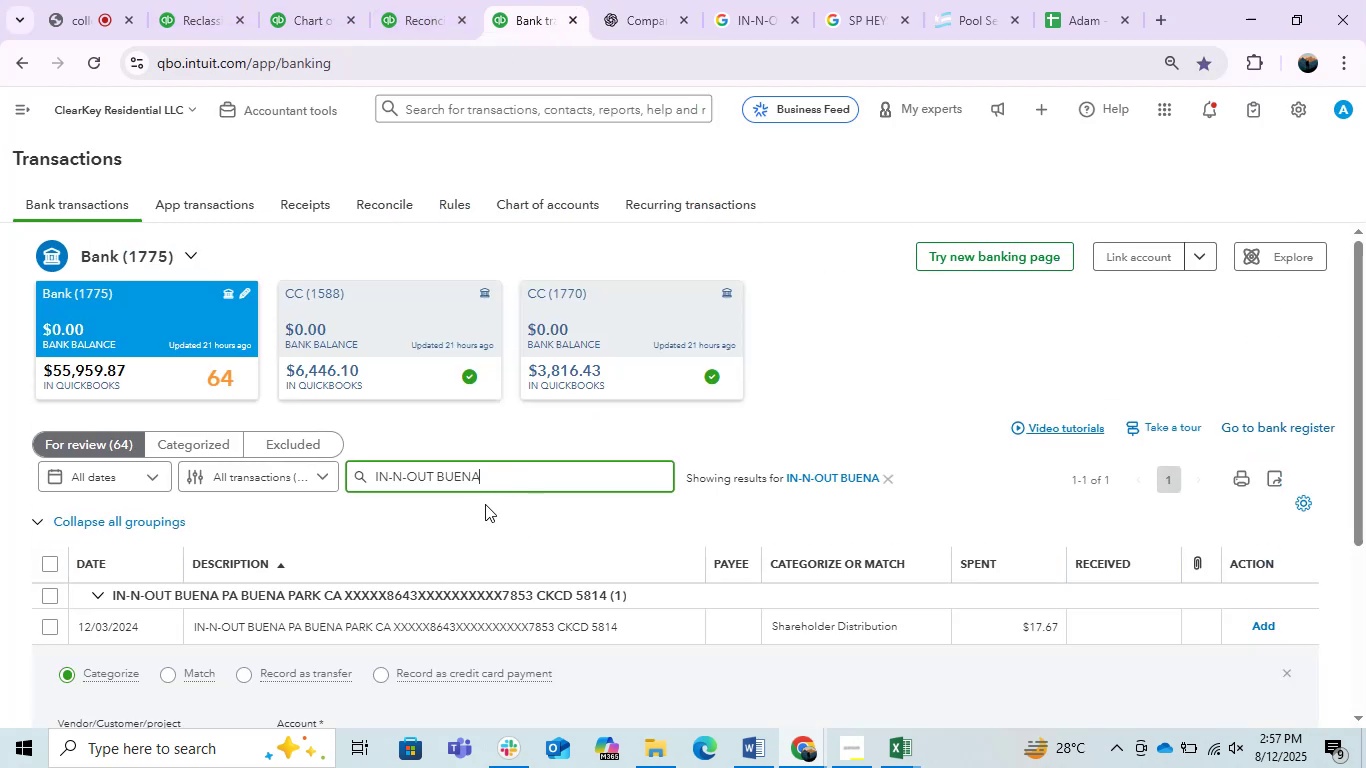 
scroll: coordinate [324, 529], scroll_direction: down, amount: 1.0
 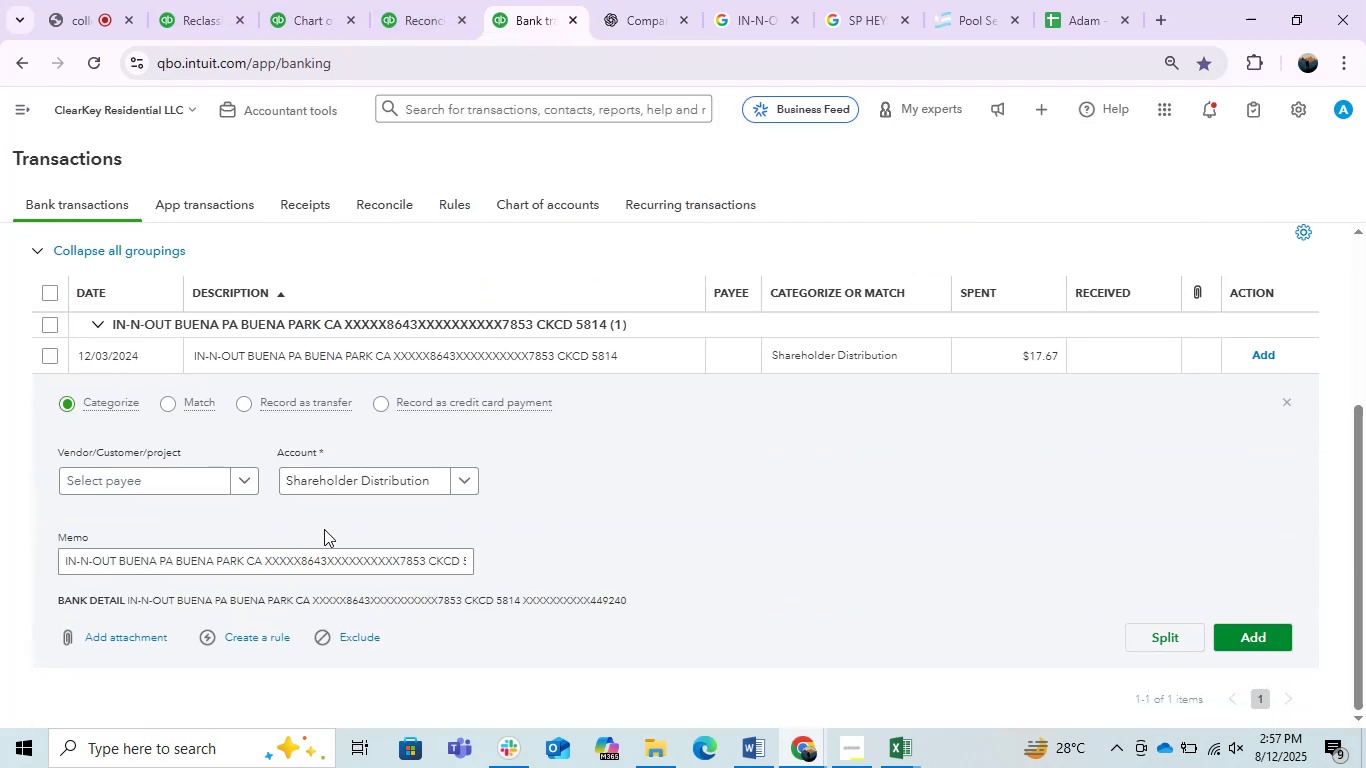 
scroll: coordinate [316, 529], scroll_direction: up, amount: 1.0
 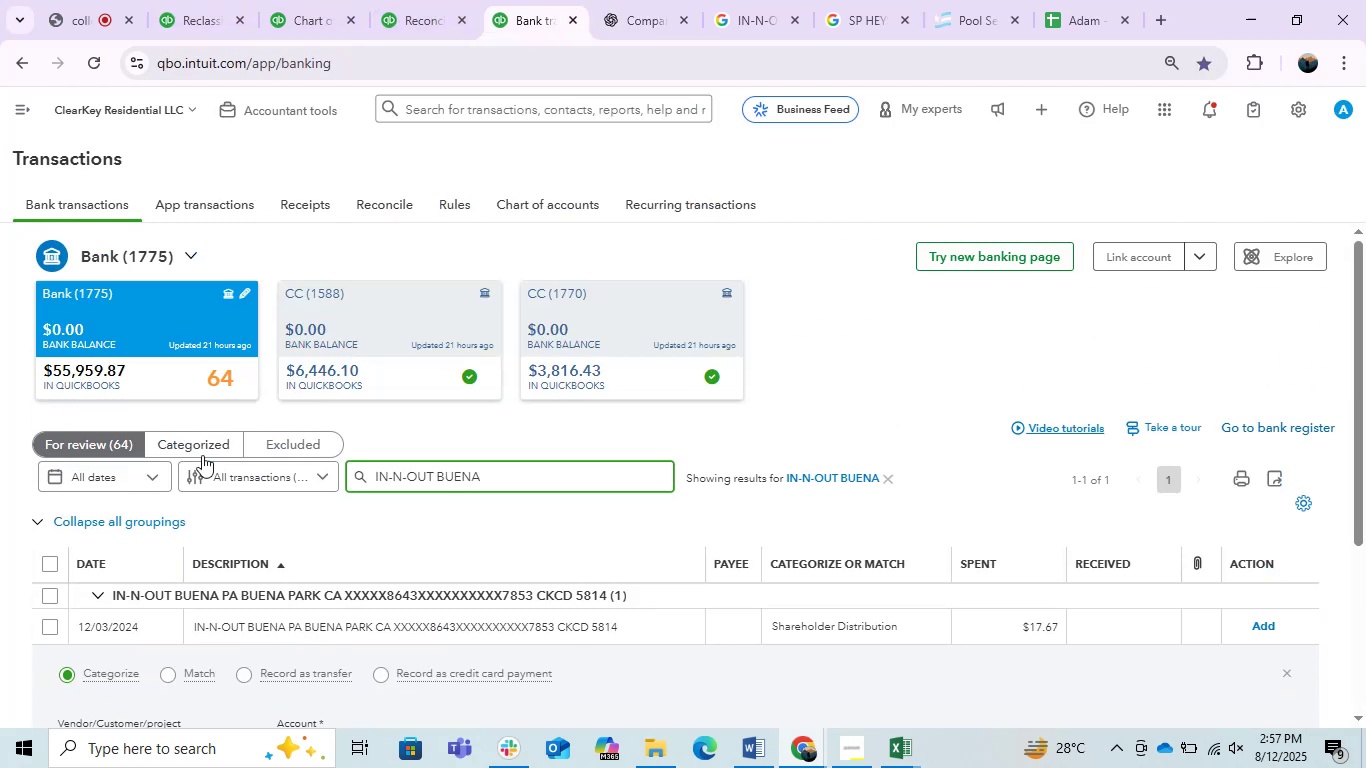 
left_click([200, 454])
 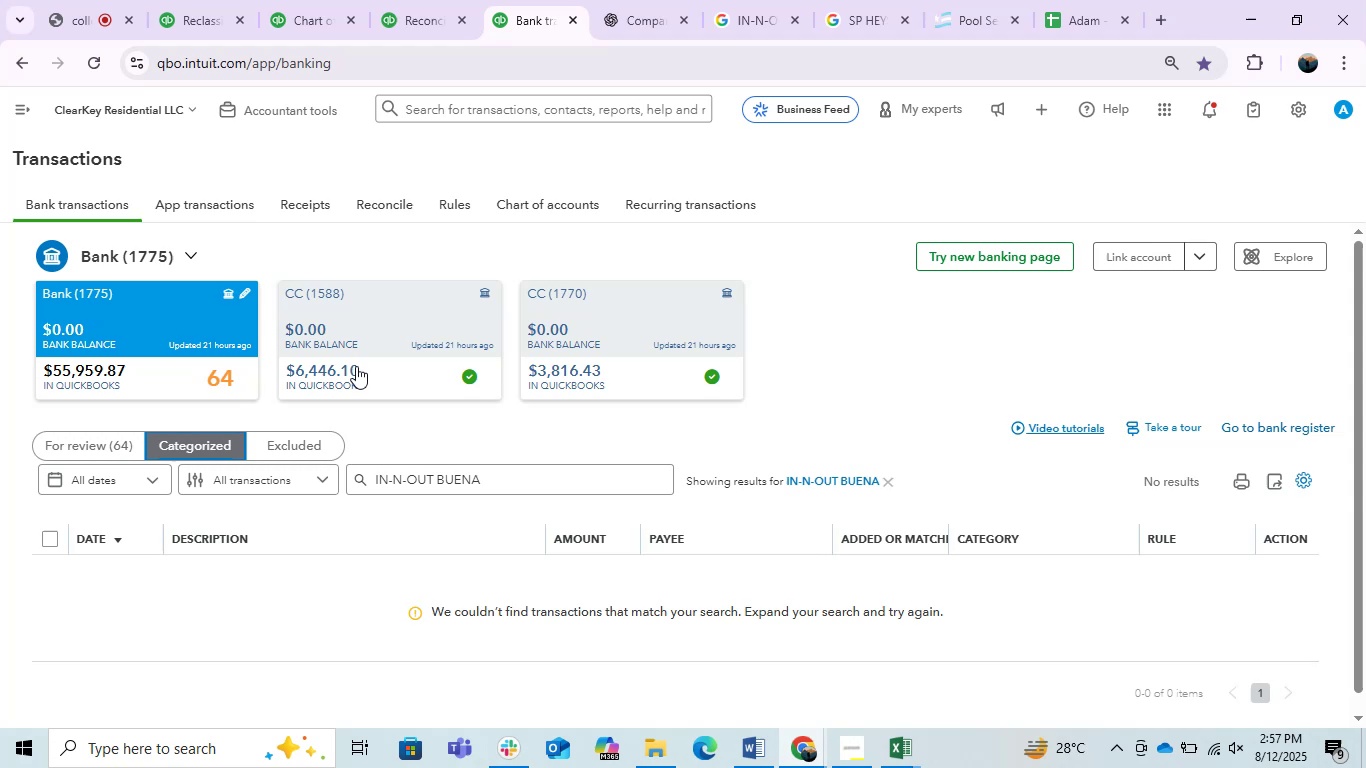 
left_click([359, 340])
 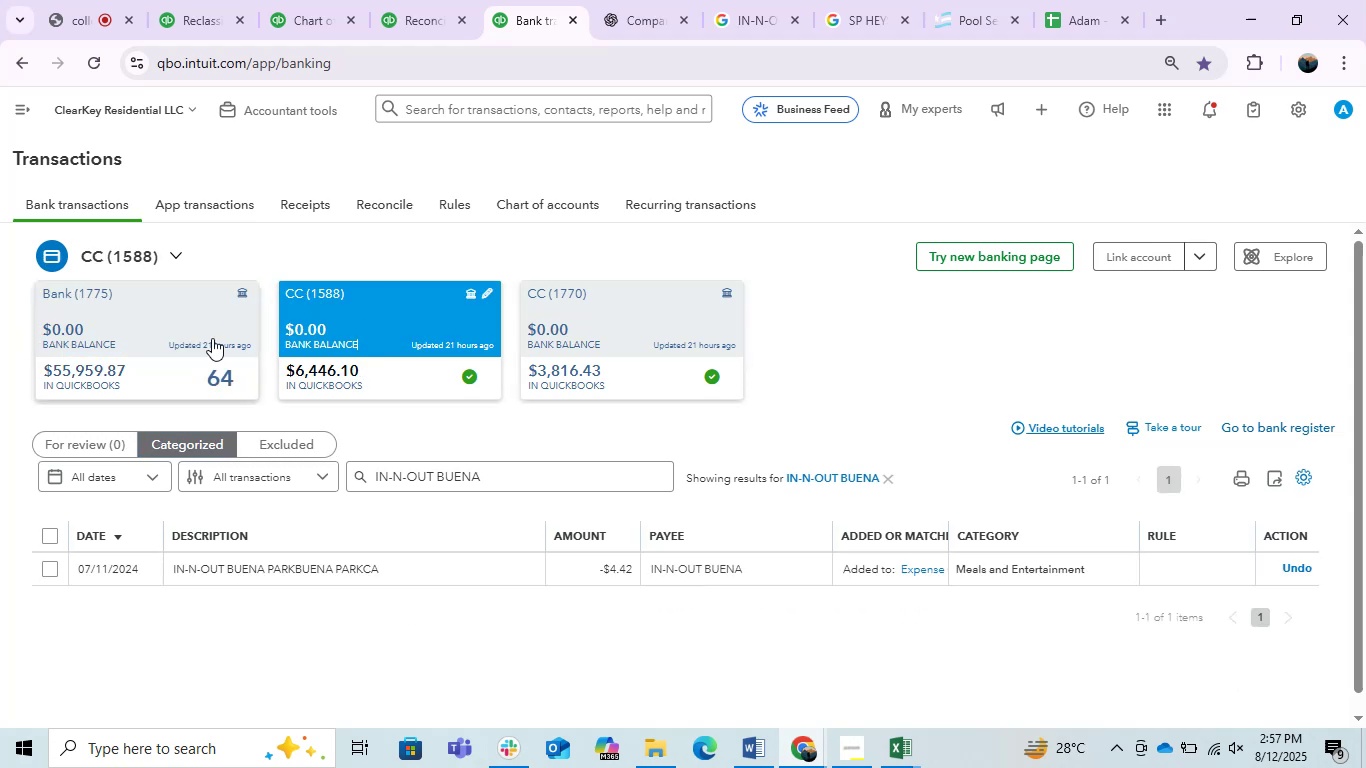 
left_click([212, 338])
 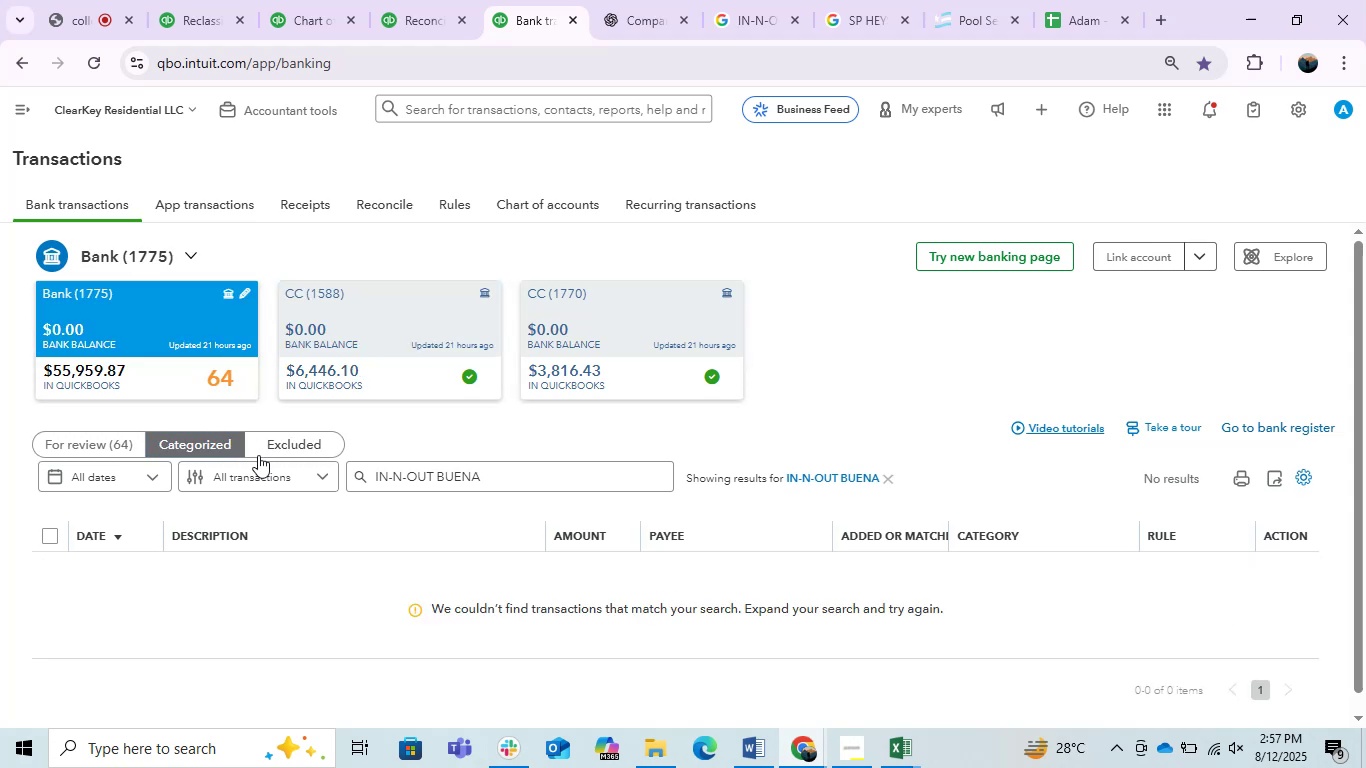 
left_click([136, 453])
 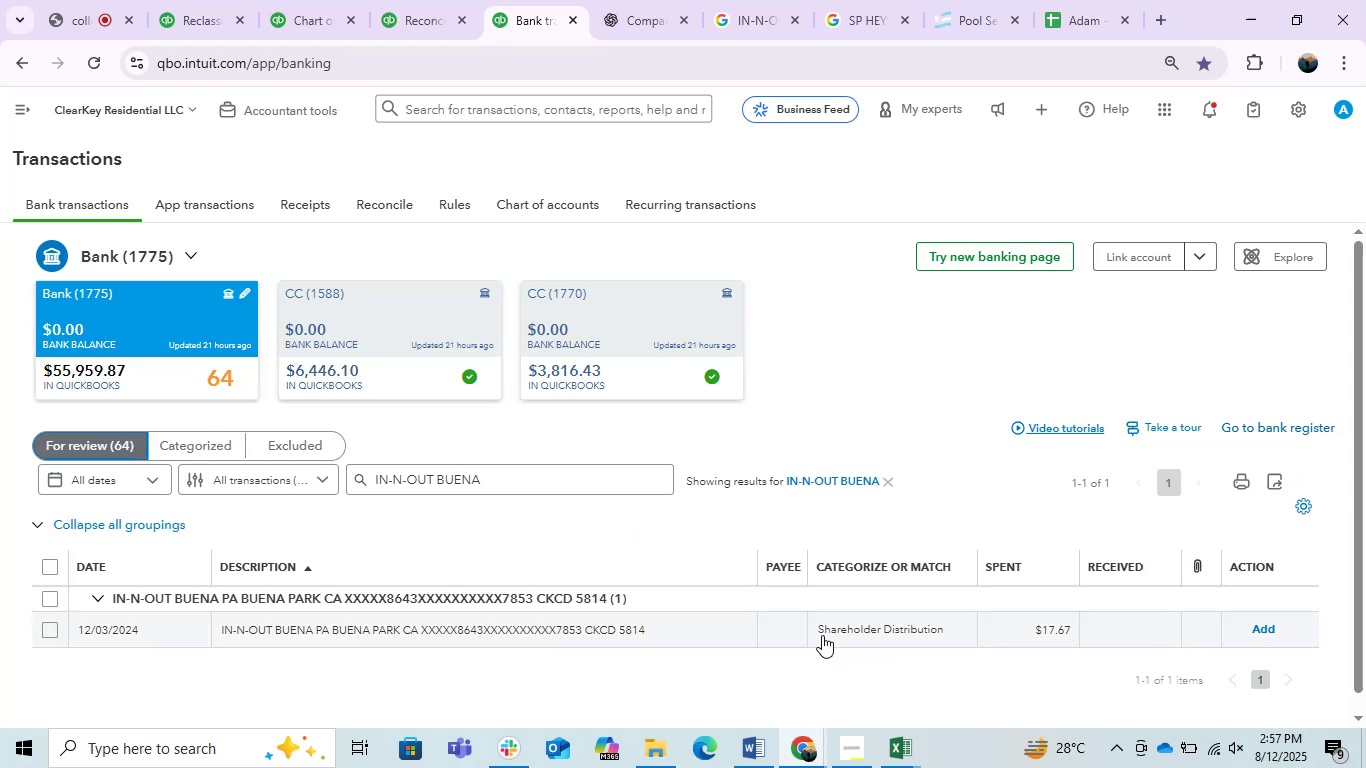 
left_click([571, 628])
 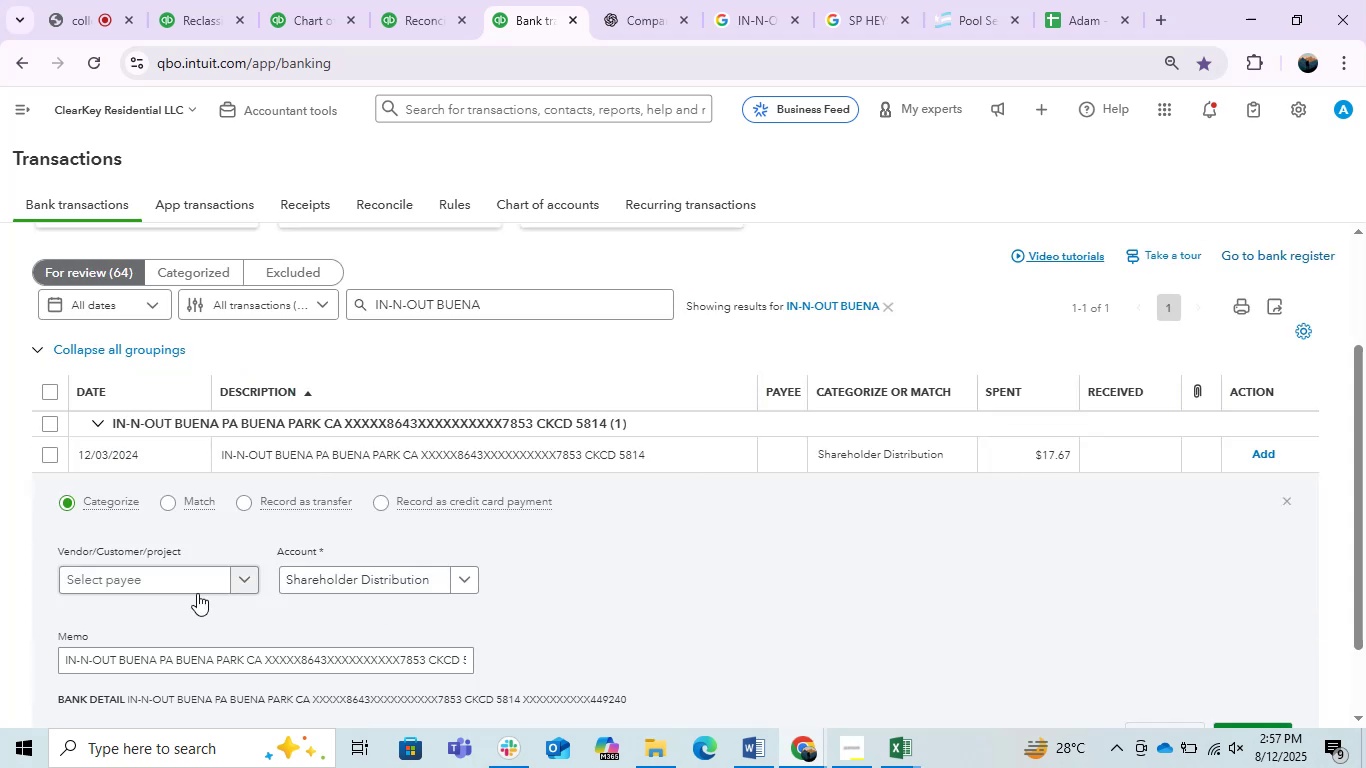 
left_click([154, 588])
 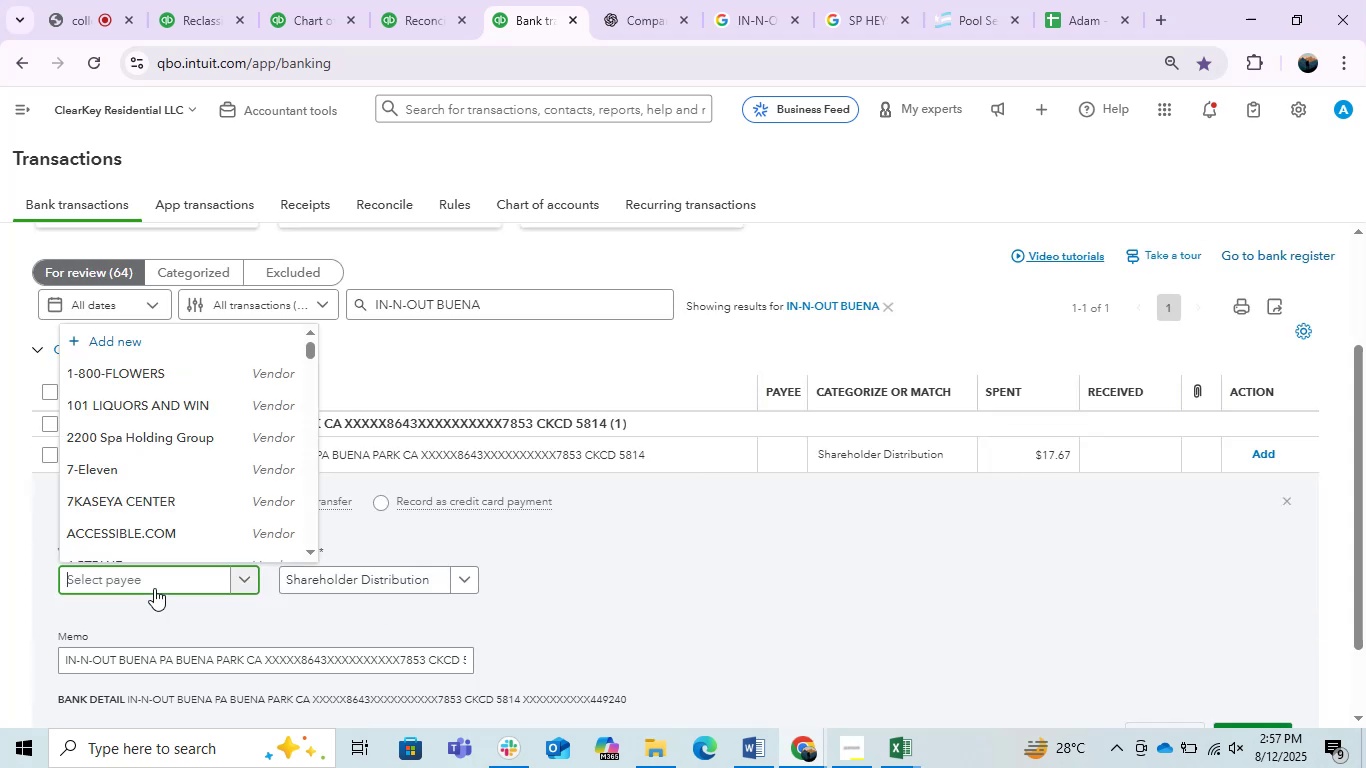 
key(Control+V)
 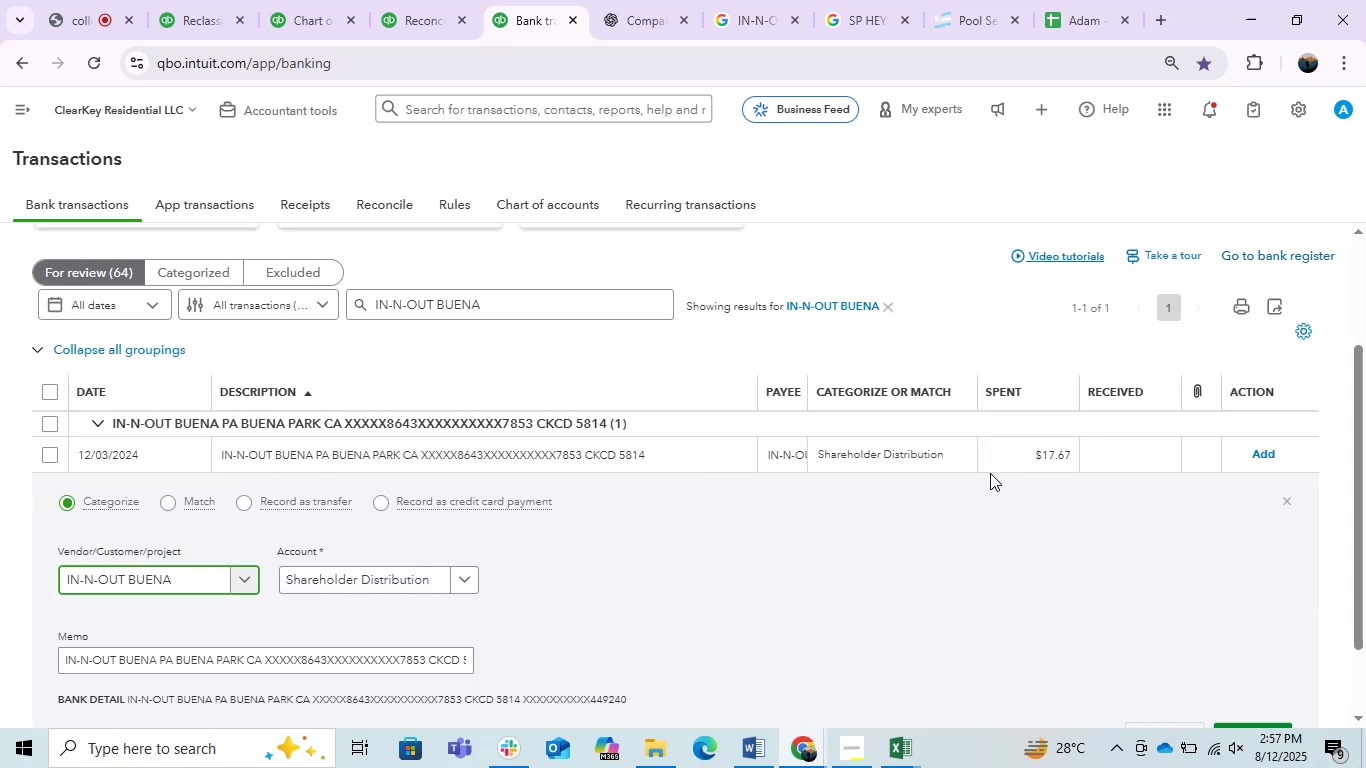 
left_click([331, 575])
 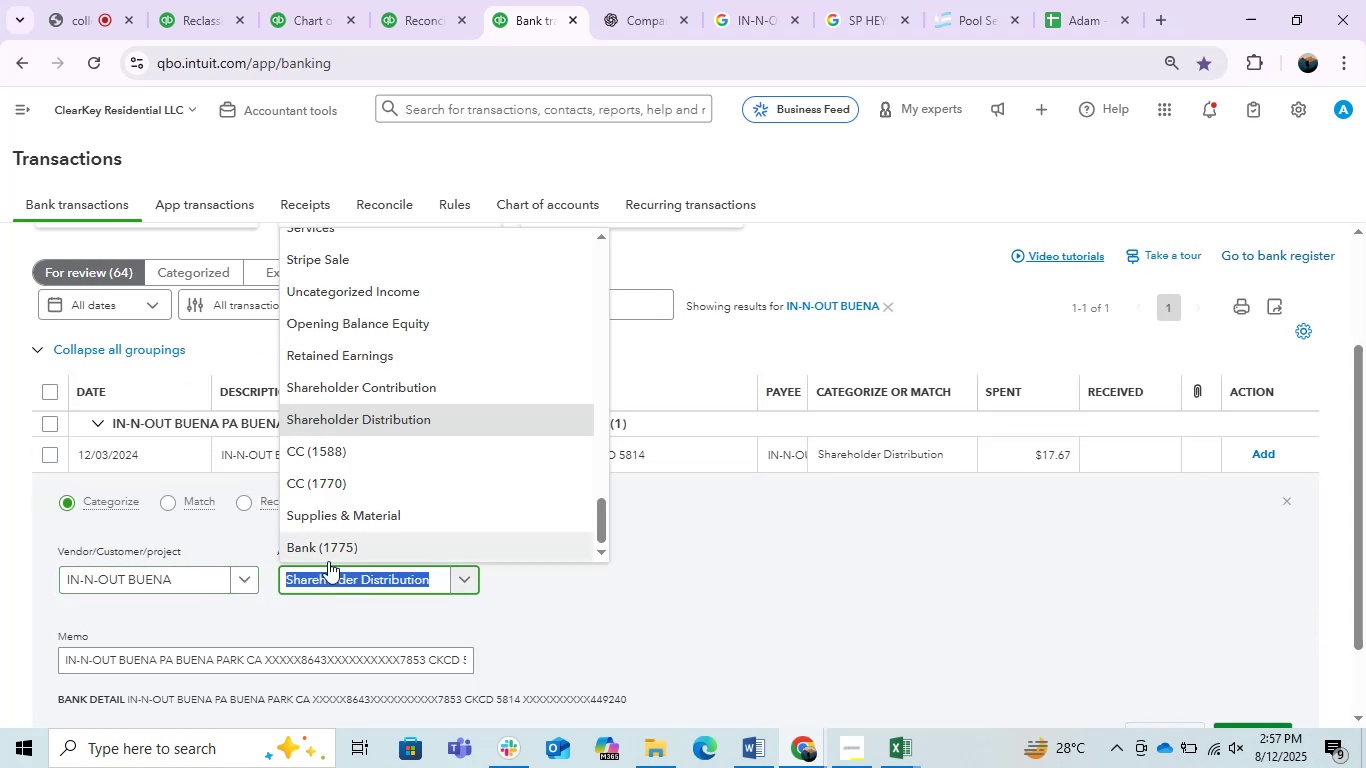 
type(meals)
 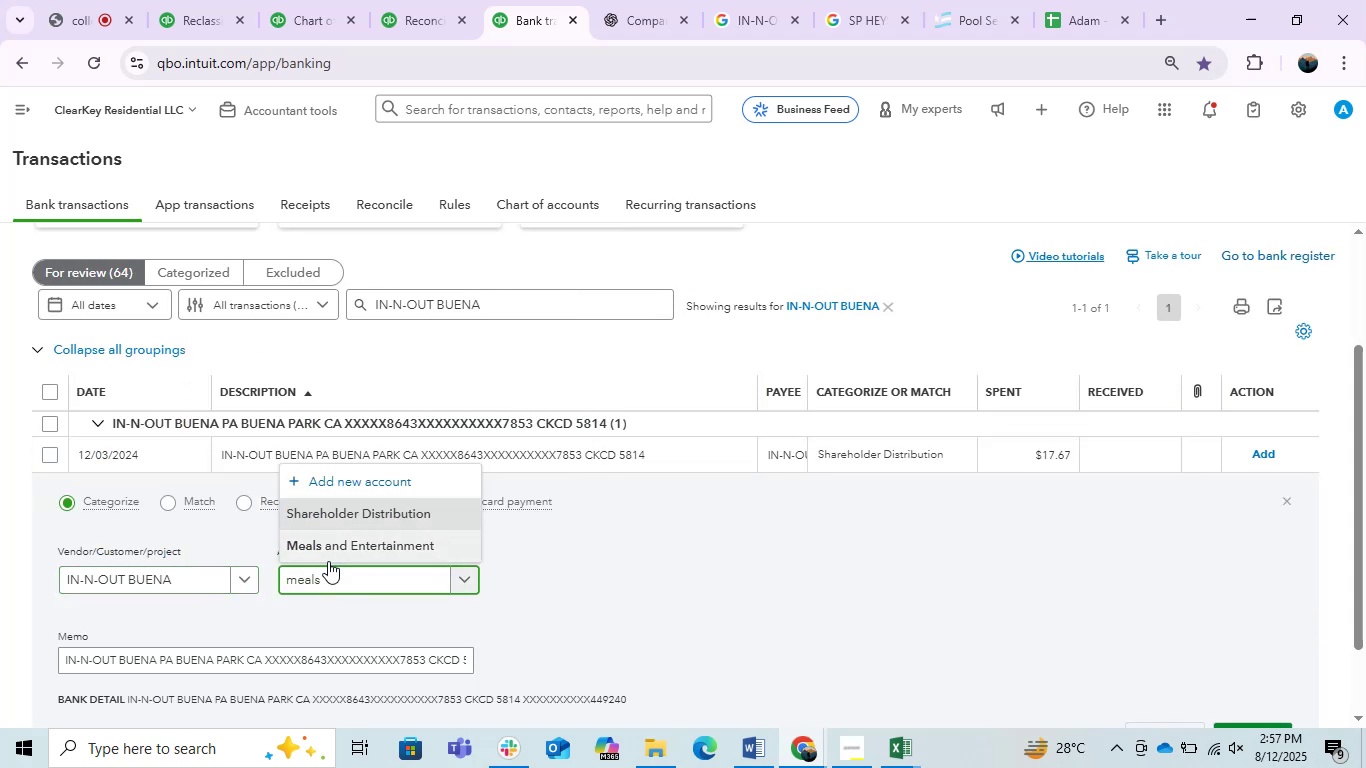 
left_click([336, 551])
 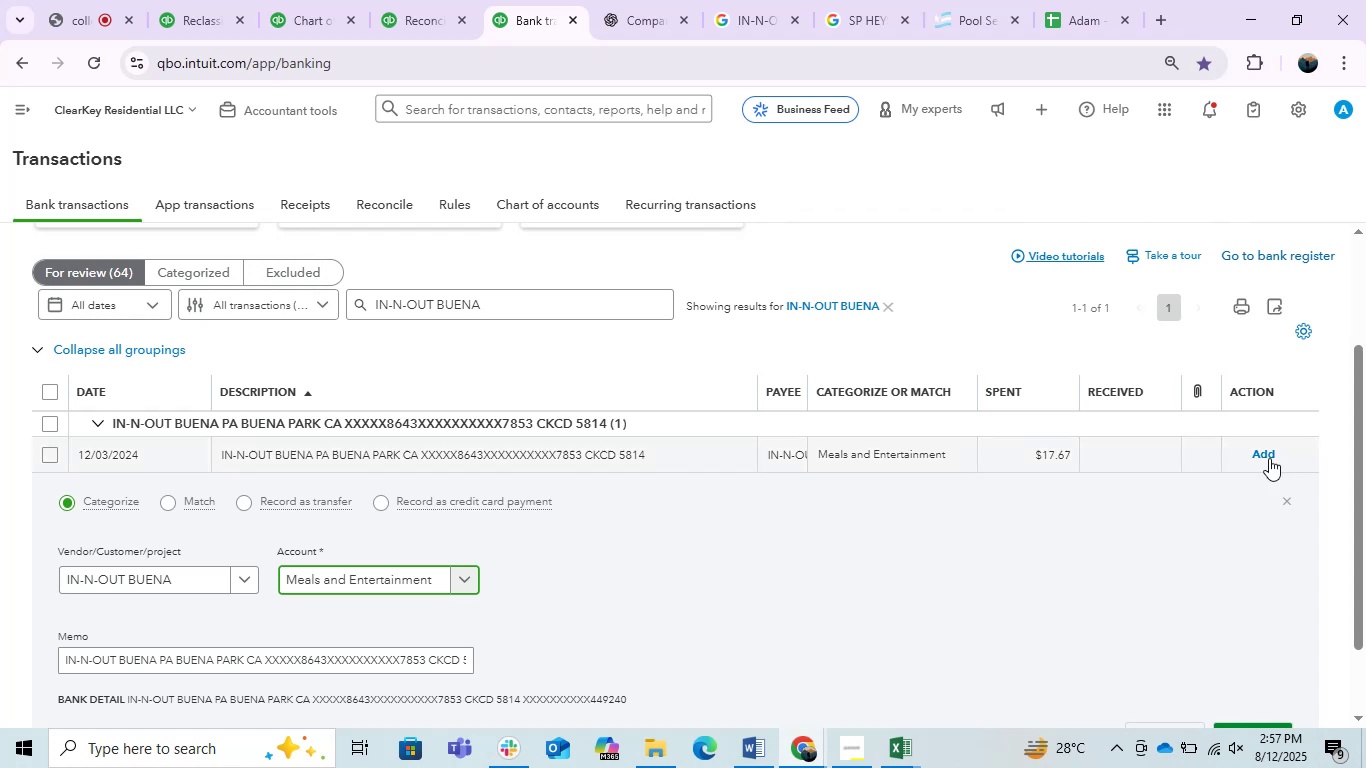 
left_click([1270, 458])
 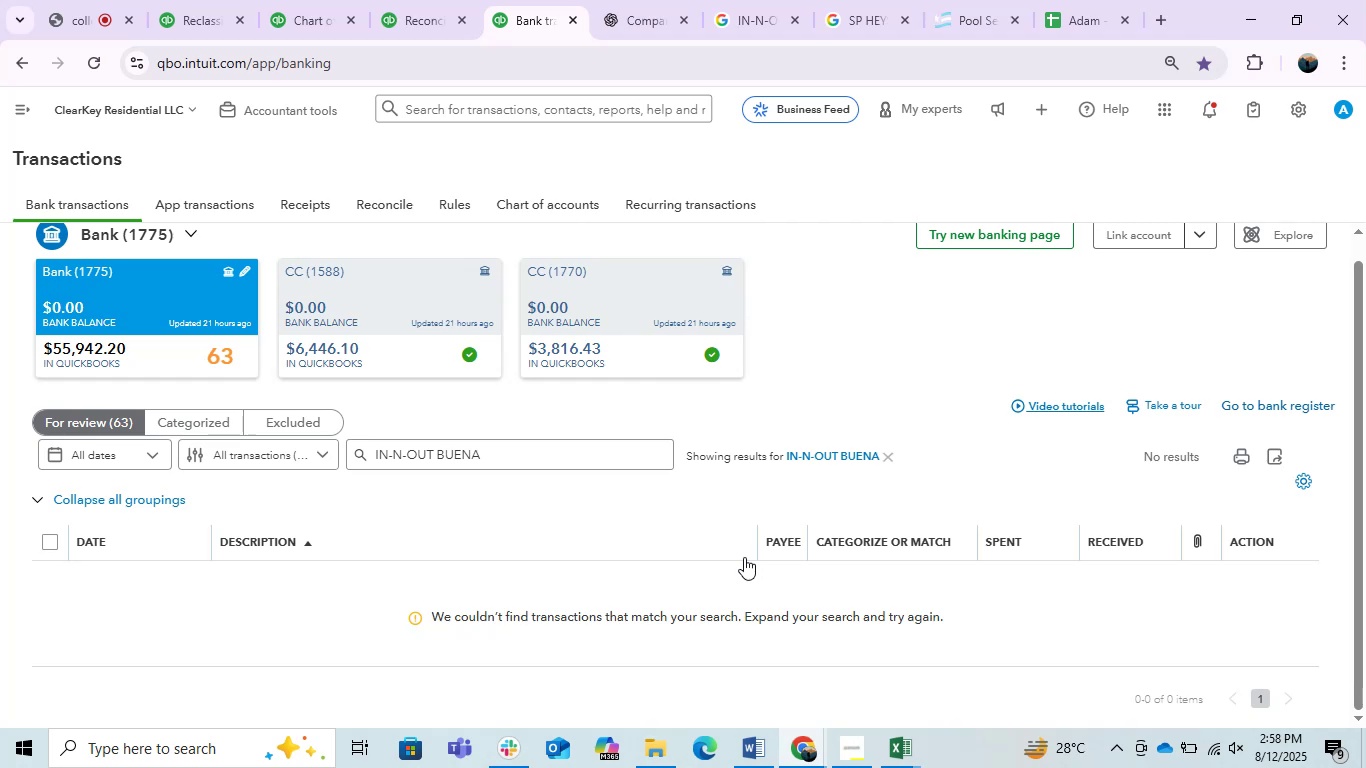 
wait(27.97)
 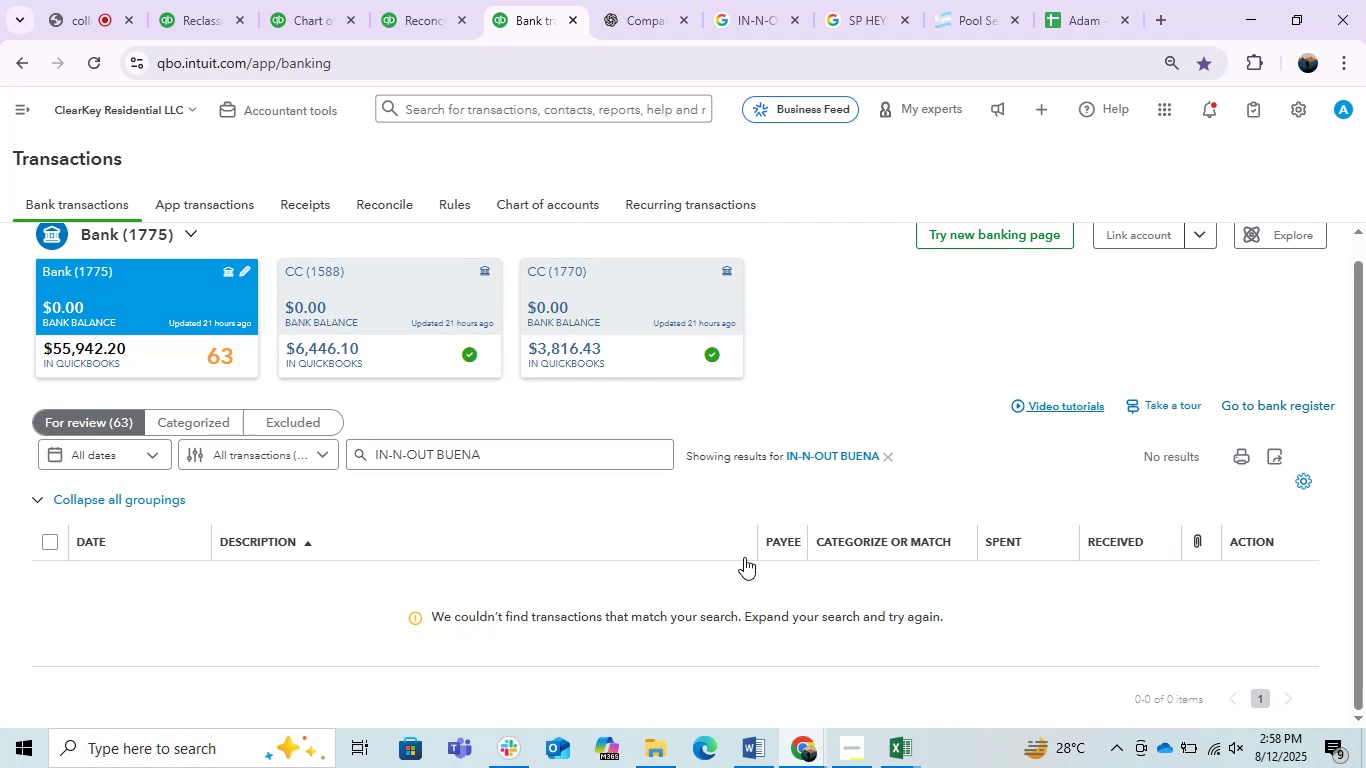 
left_click([887, 456])
 